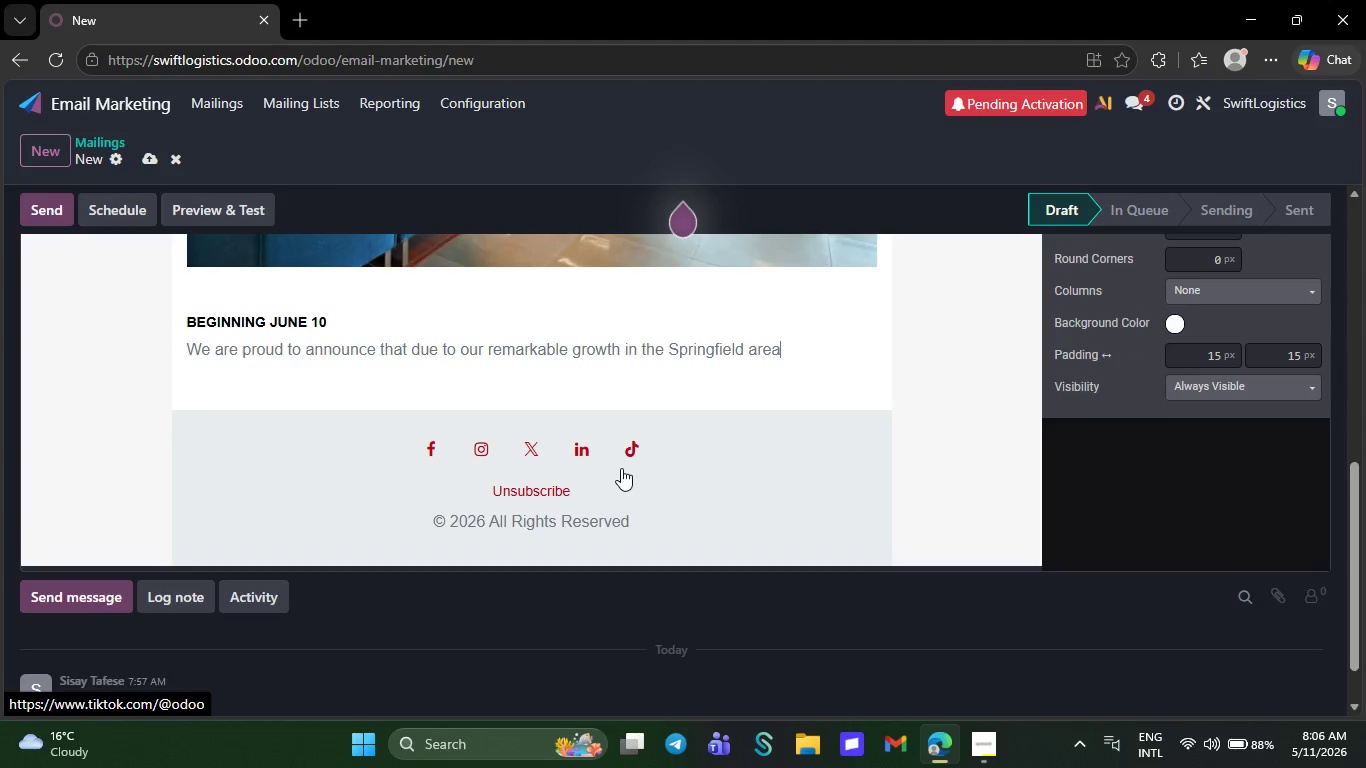 
key(Backspace)
 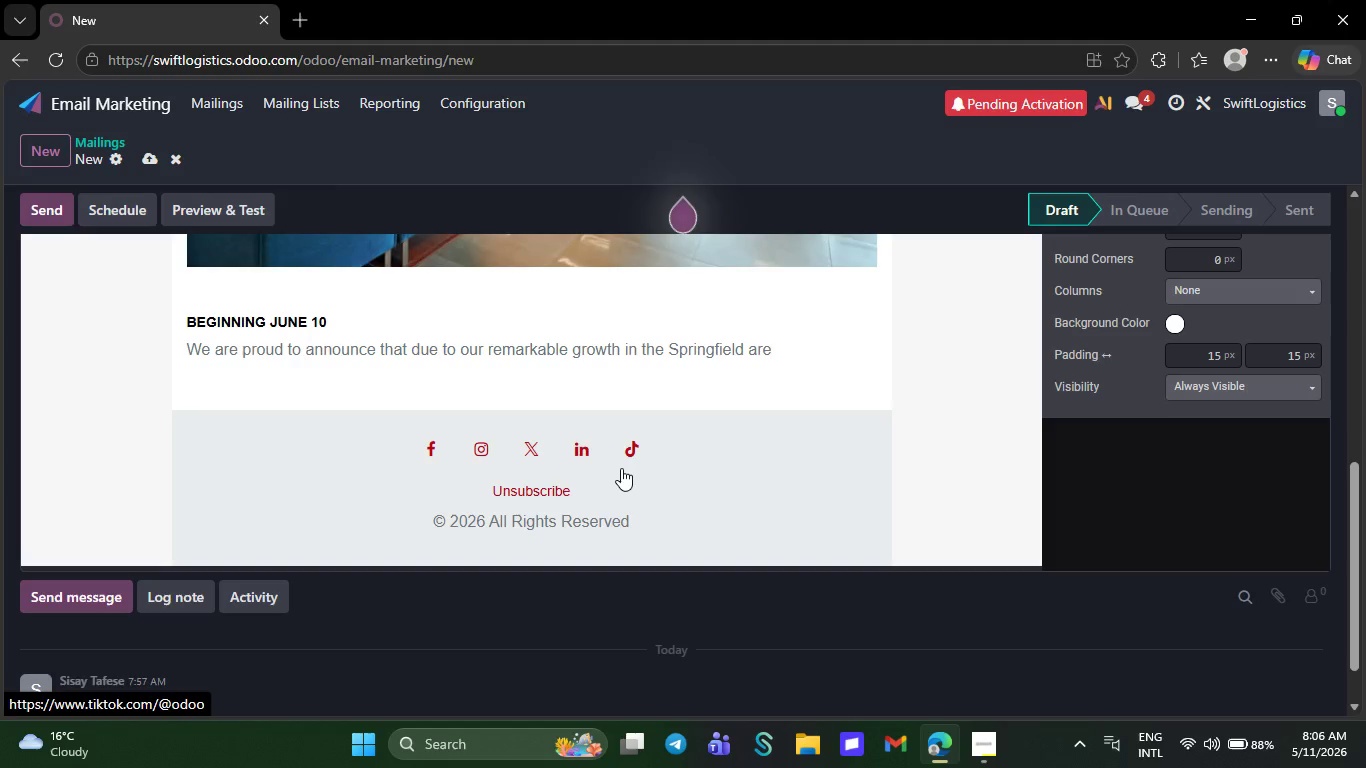 
key(Backspace)
 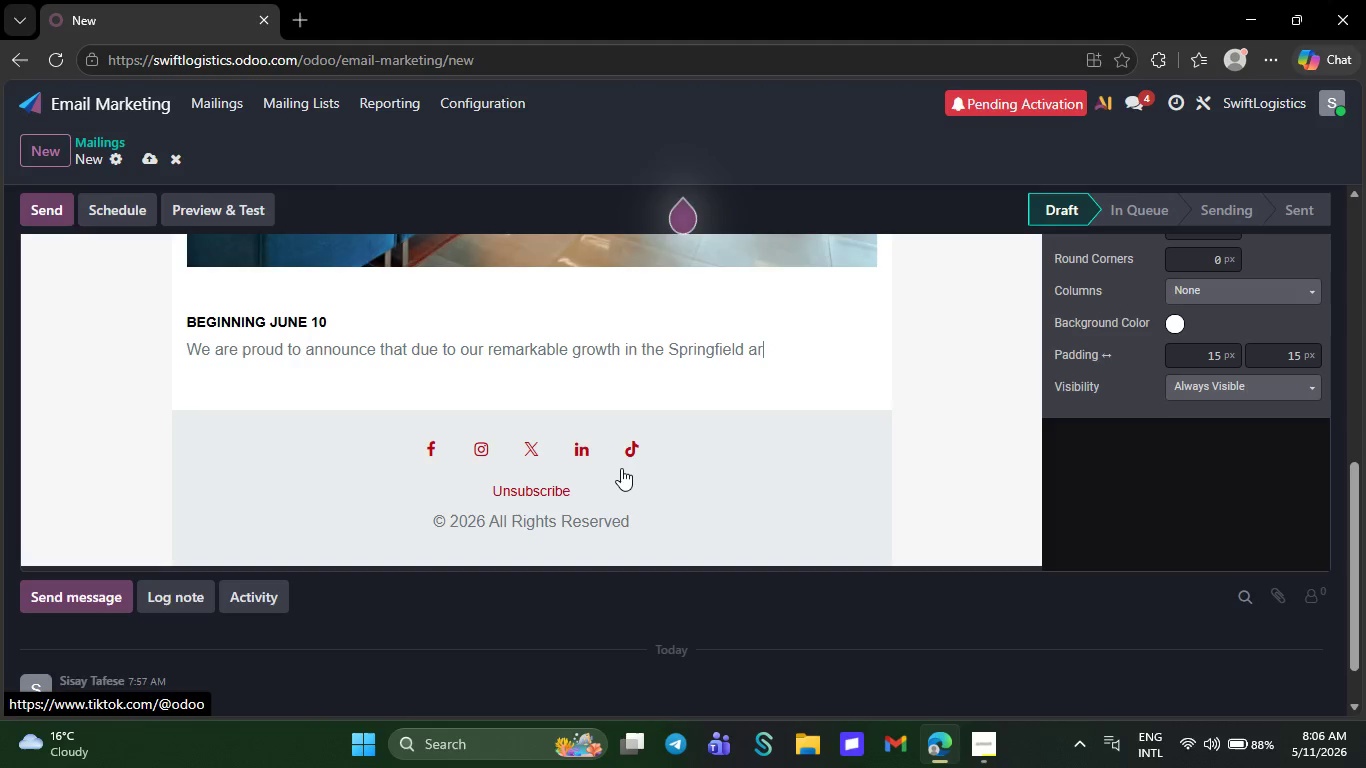 
key(Backspace)
 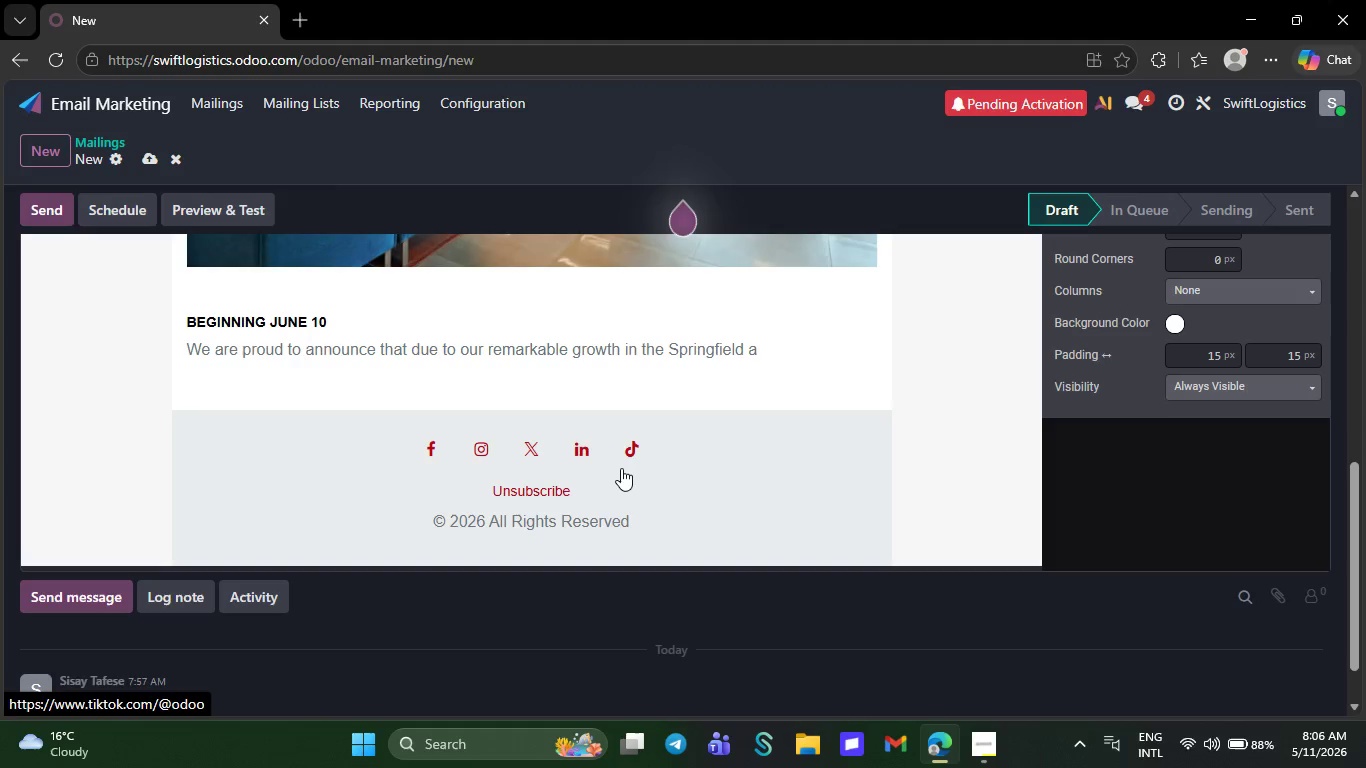 
key(Backspace)
 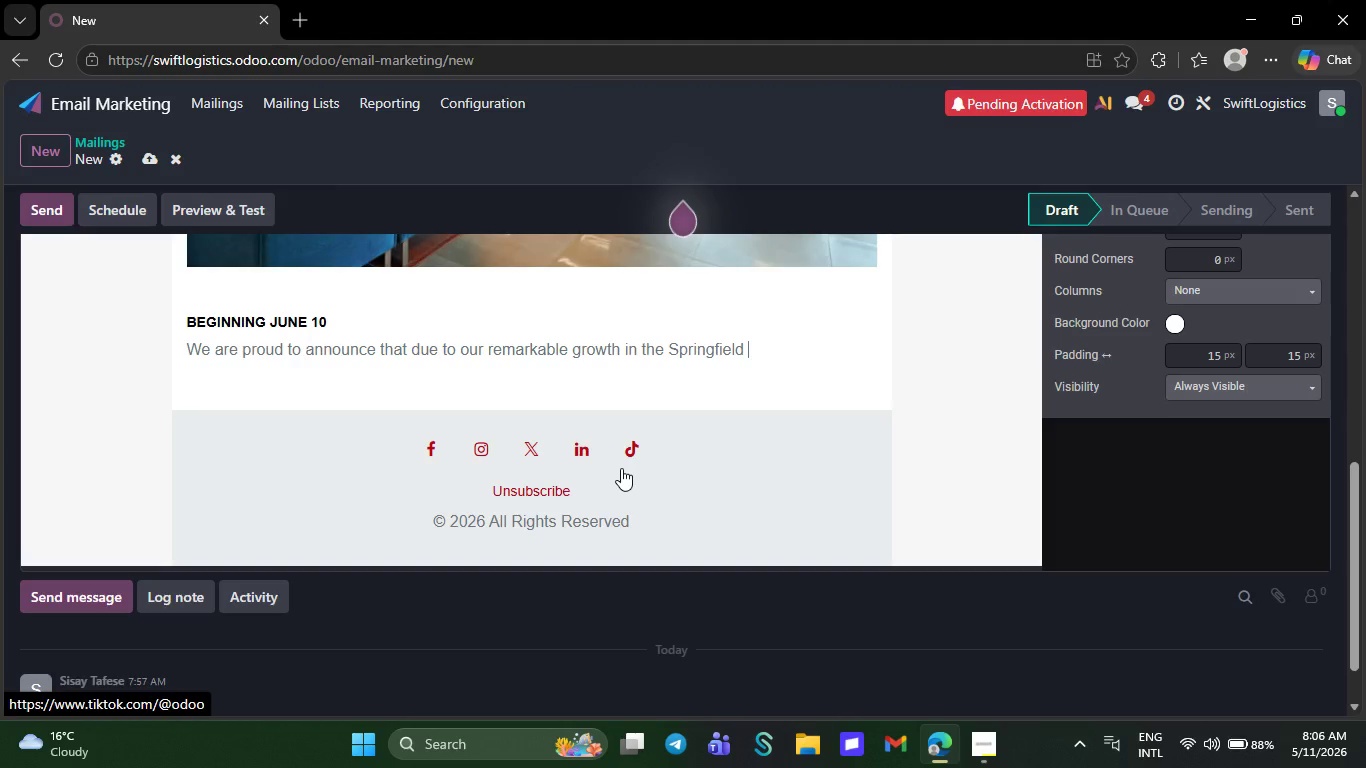 
key(Backspace)
 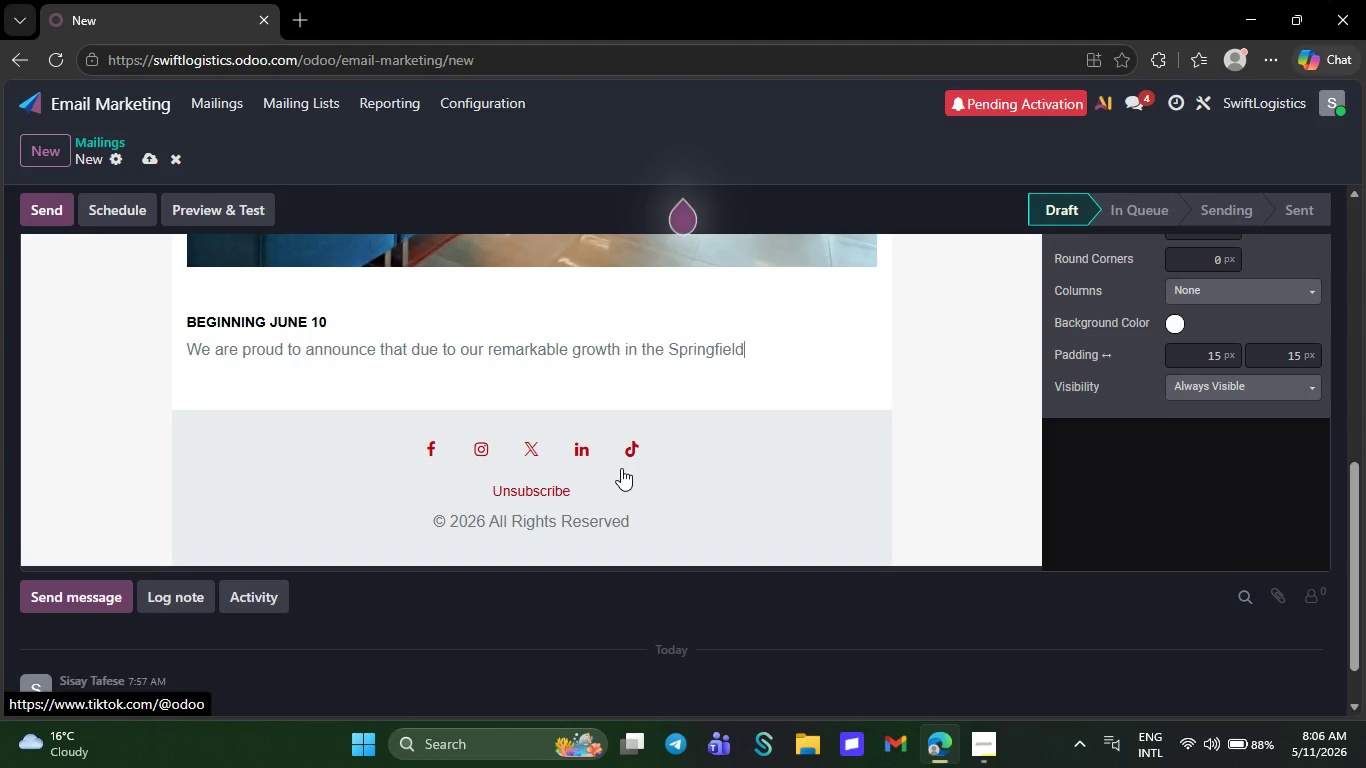 
key(Backspace)
 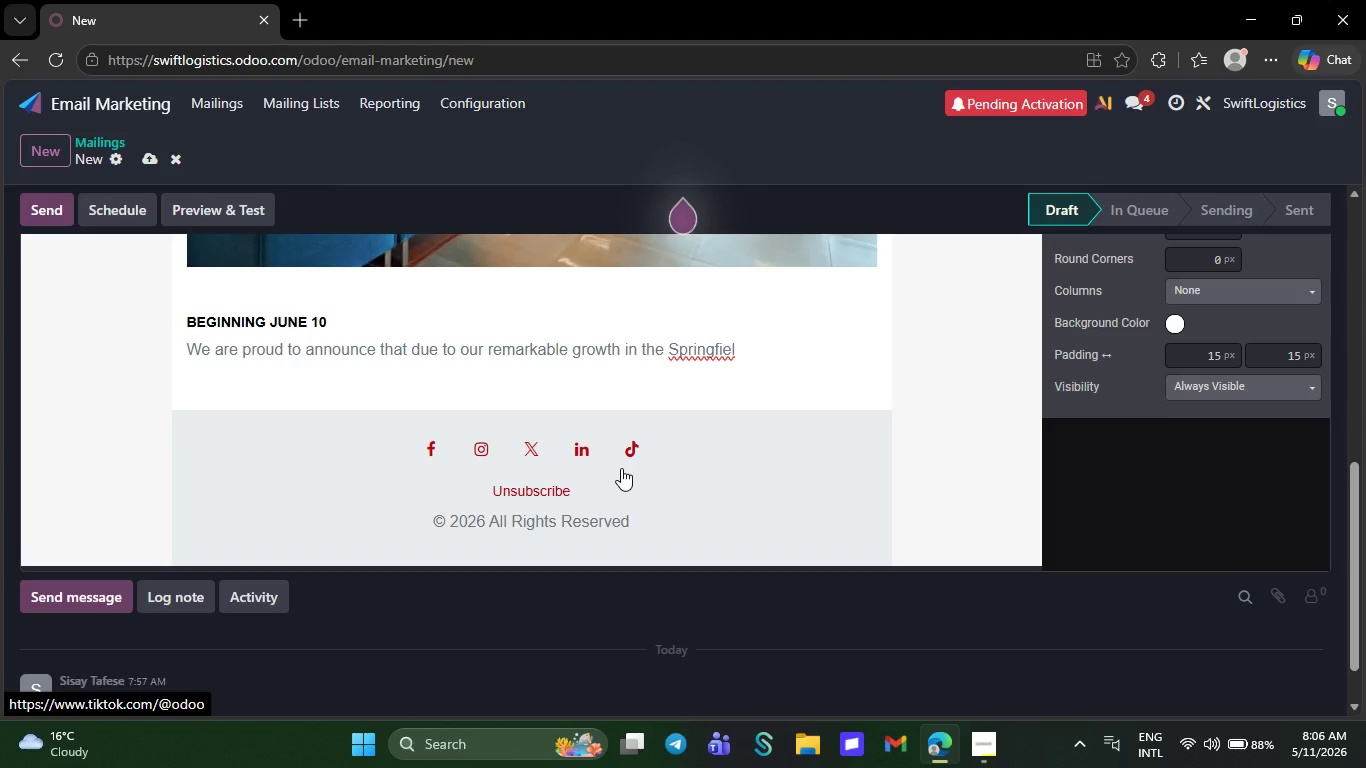 
key(Backspace)
 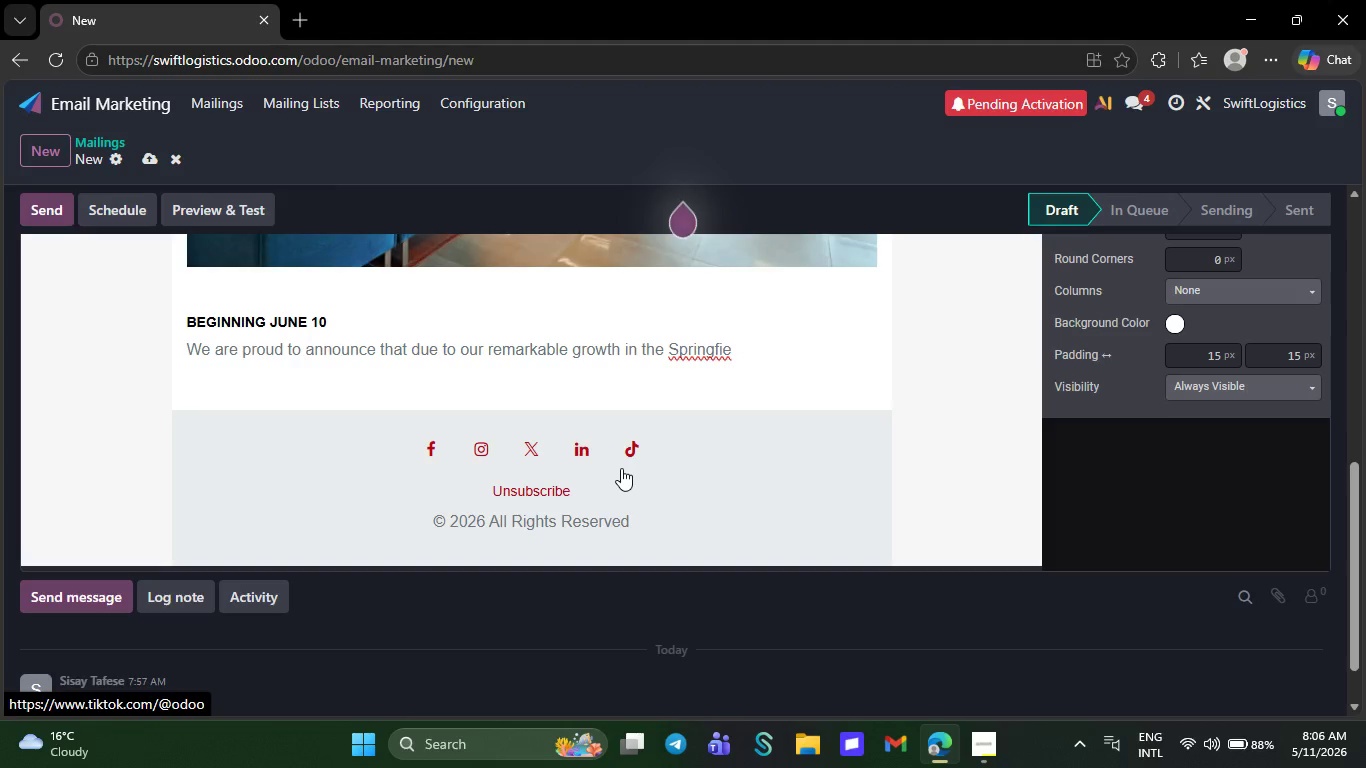 
key(Backspace)
 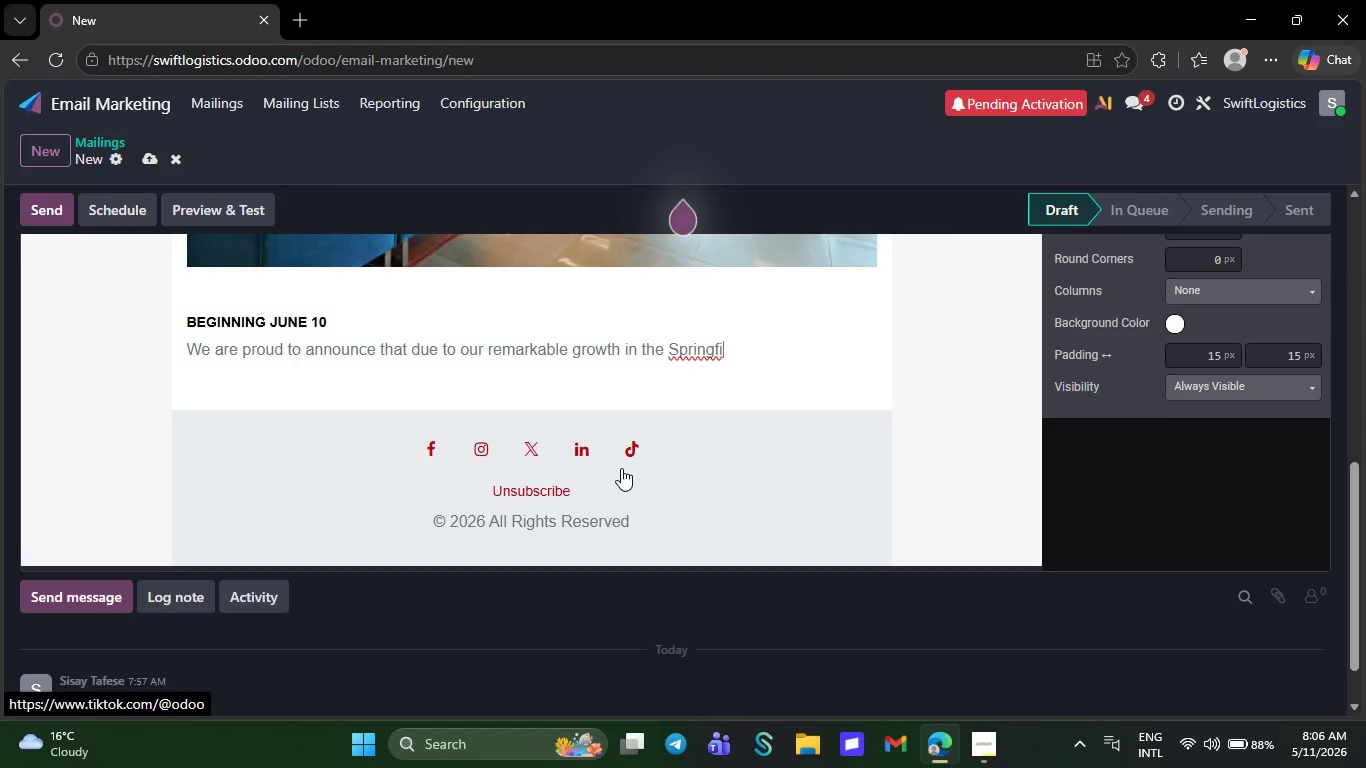 
key(Backspace)
 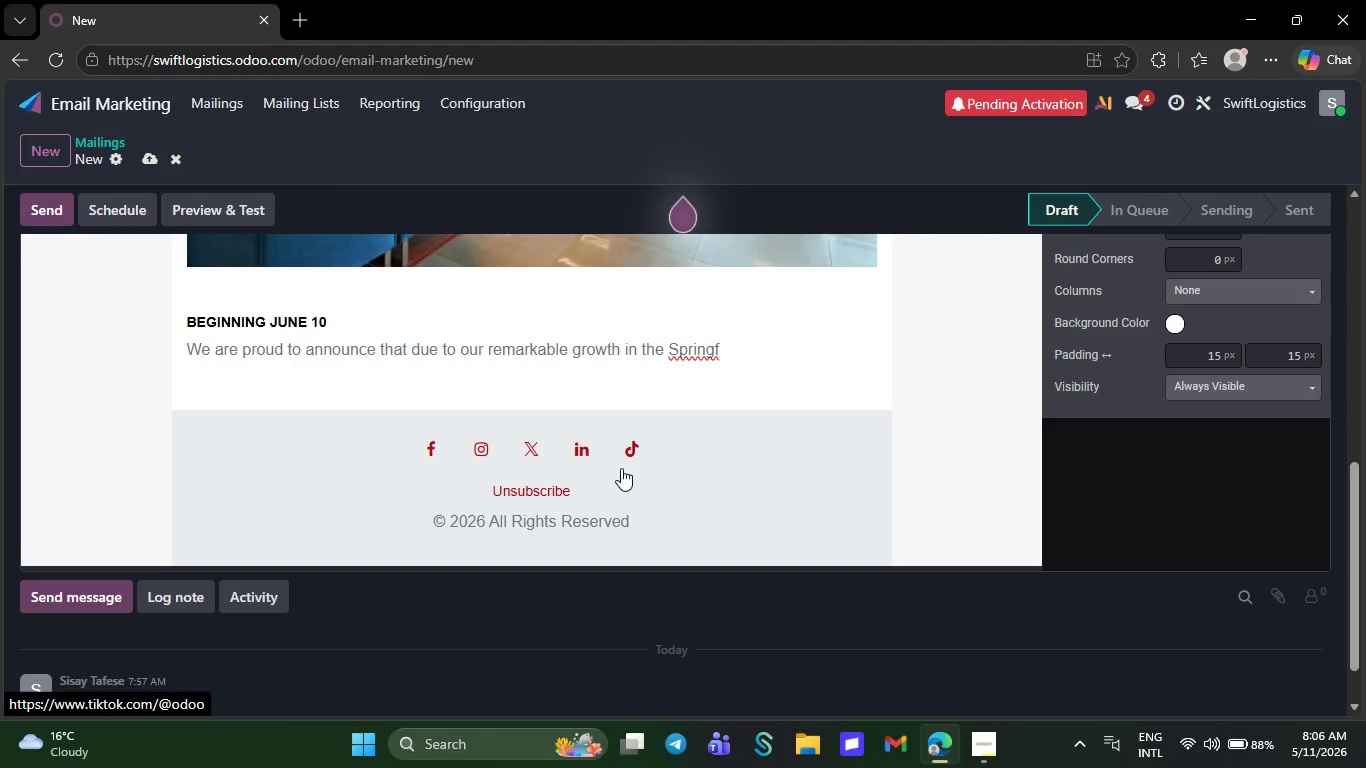 
key(Backspace)
 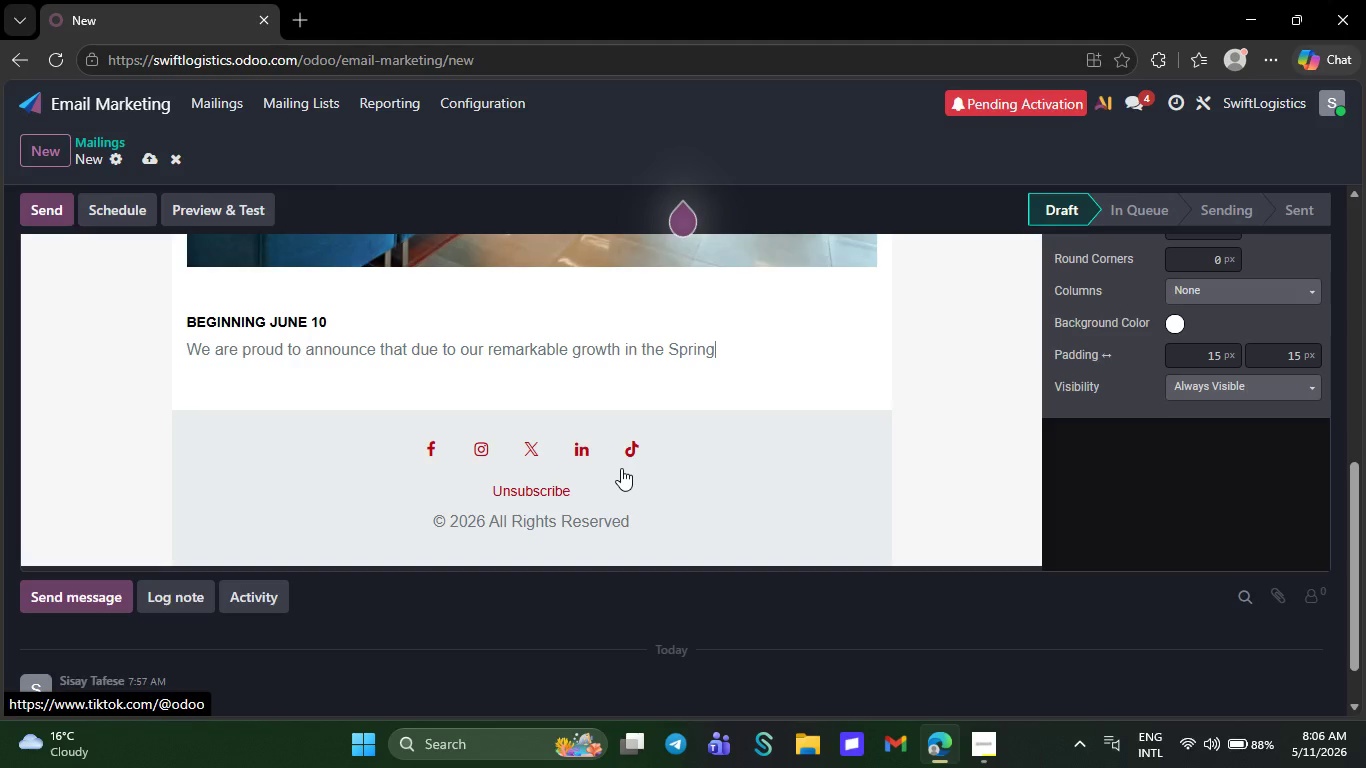 
key(Backspace)
 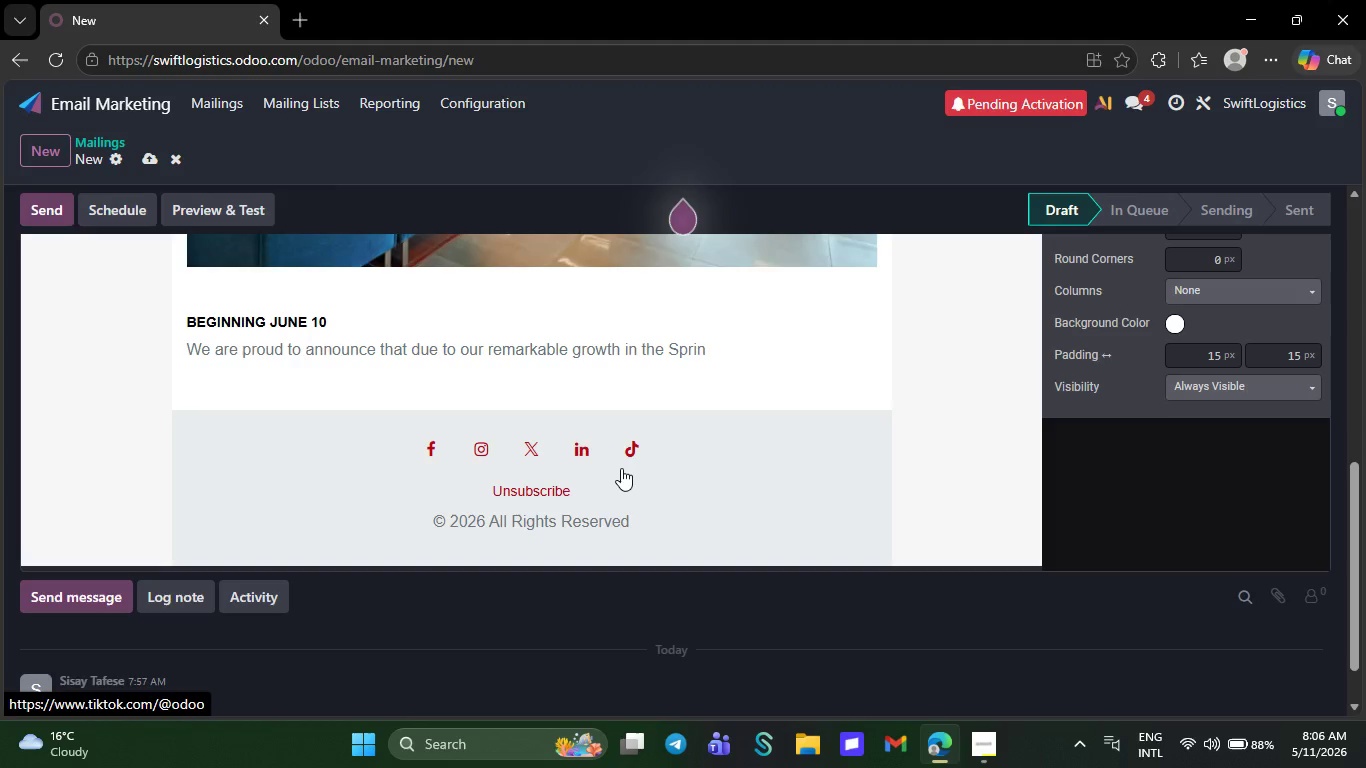 
key(Backspace)
 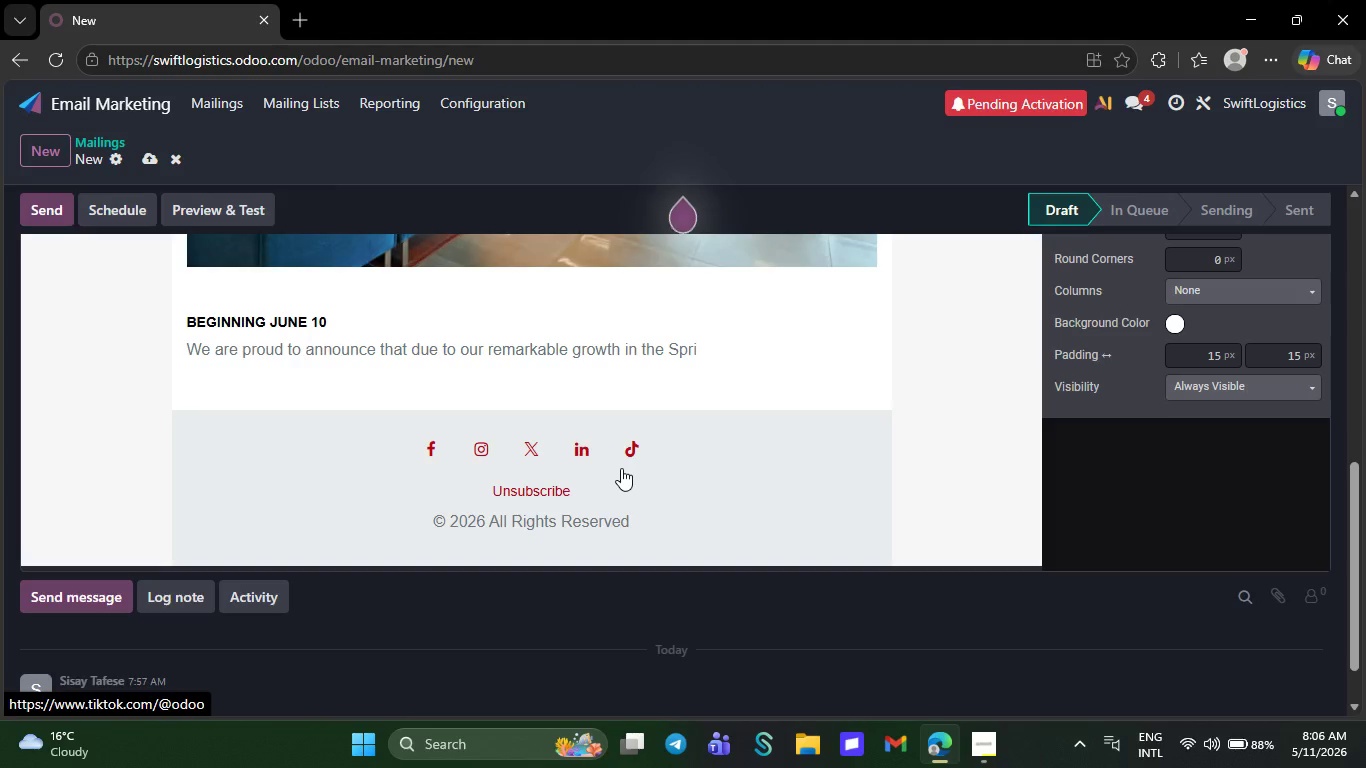 
key(Backspace)
 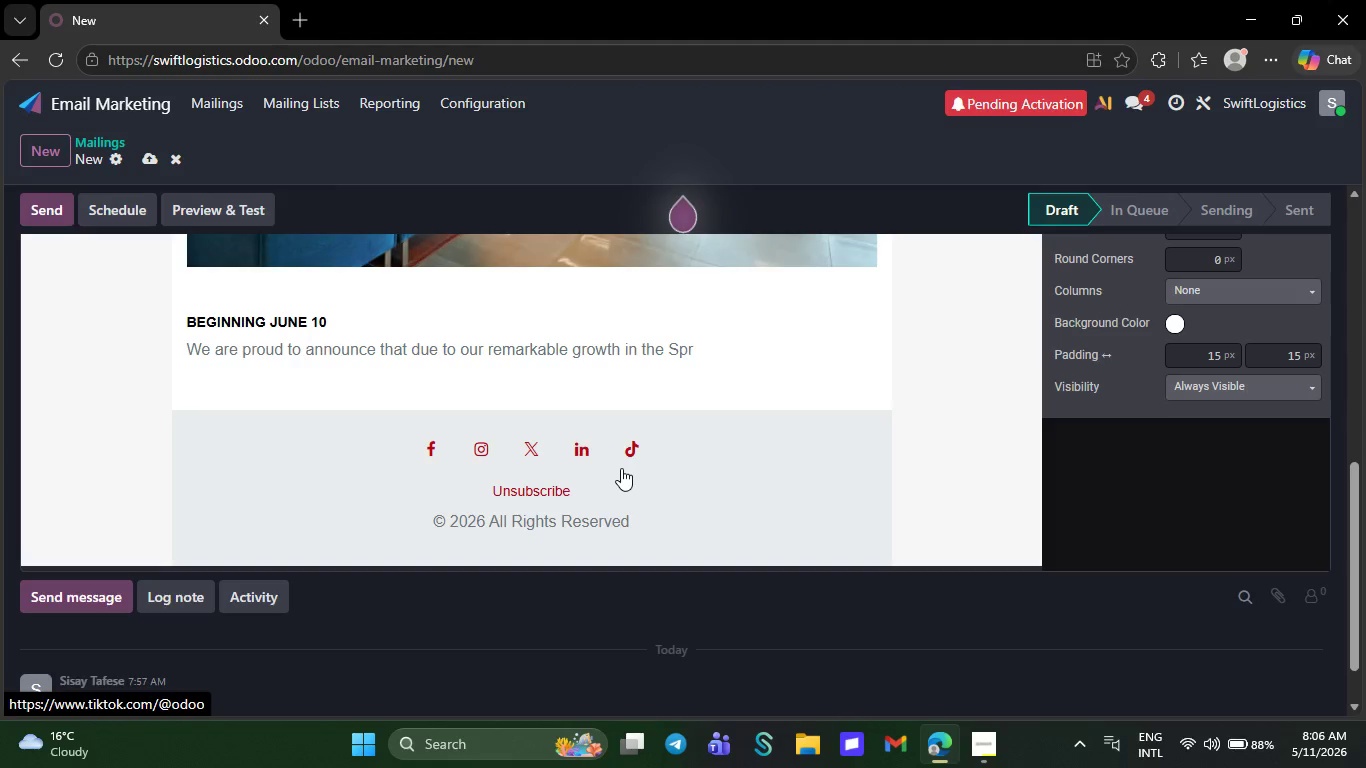 
key(Backspace)
 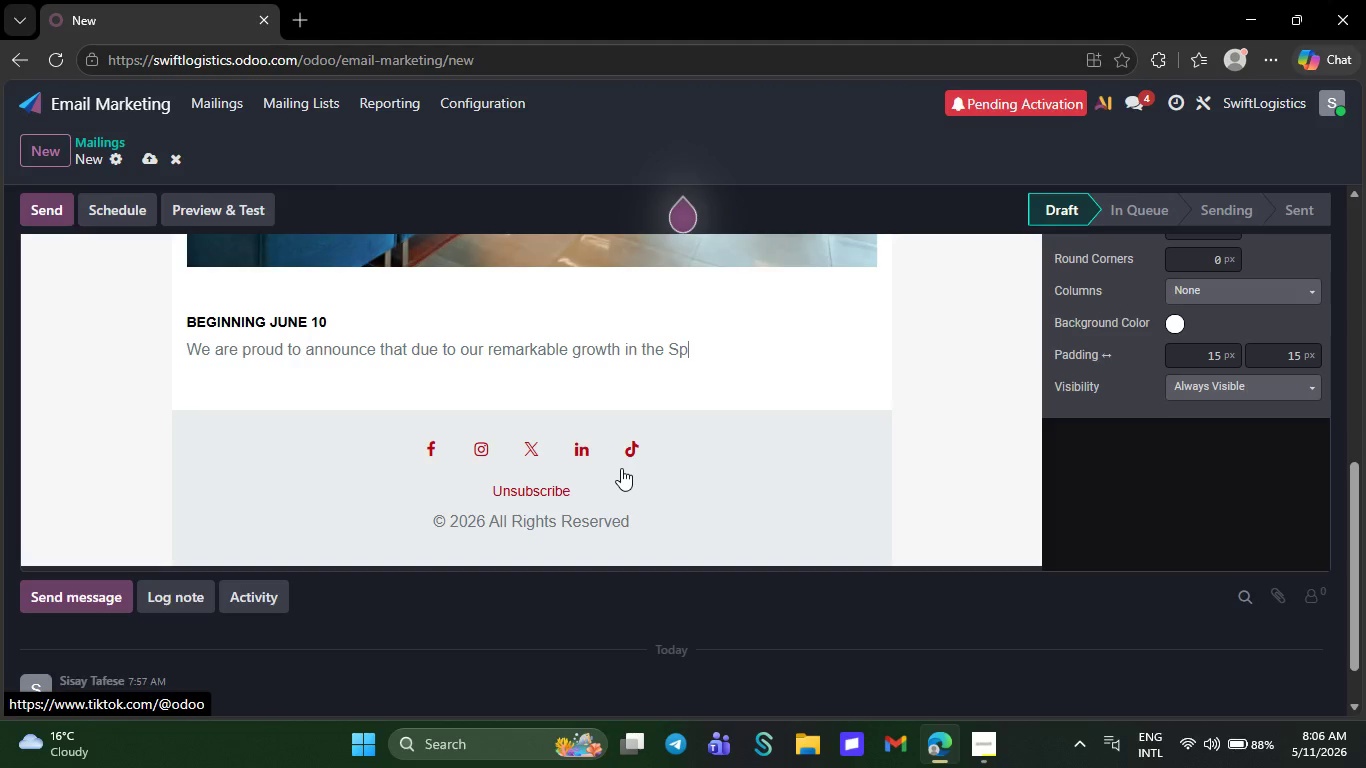 
key(Backspace)
 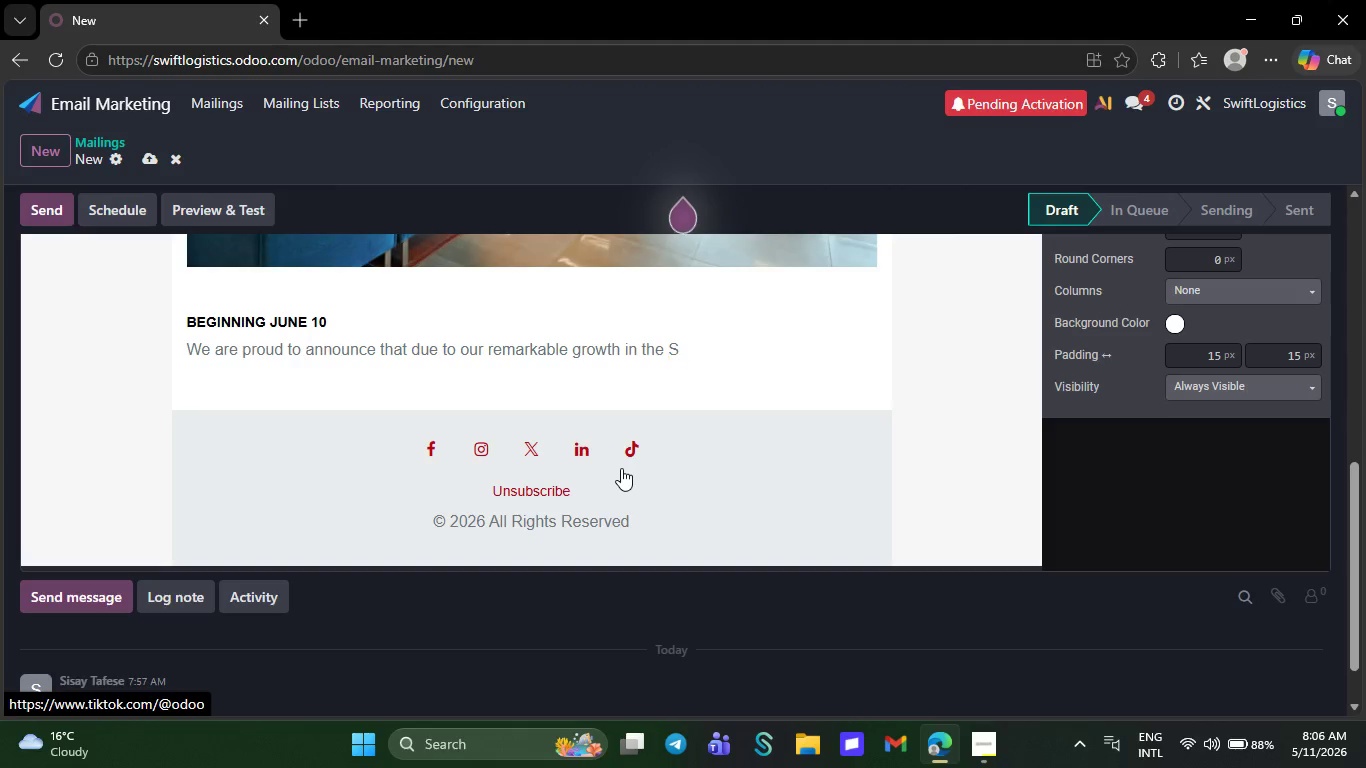 
key(Backspace)
 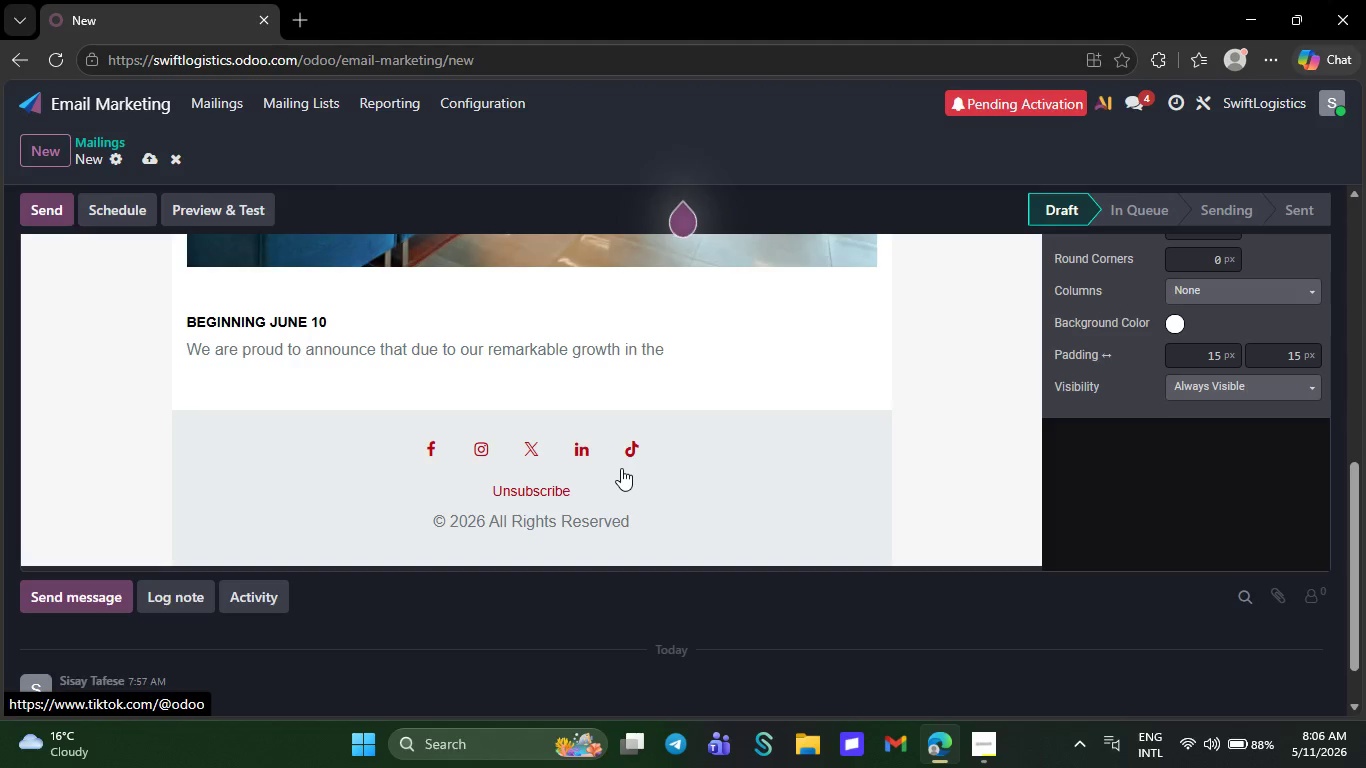 
key(Backspace)
 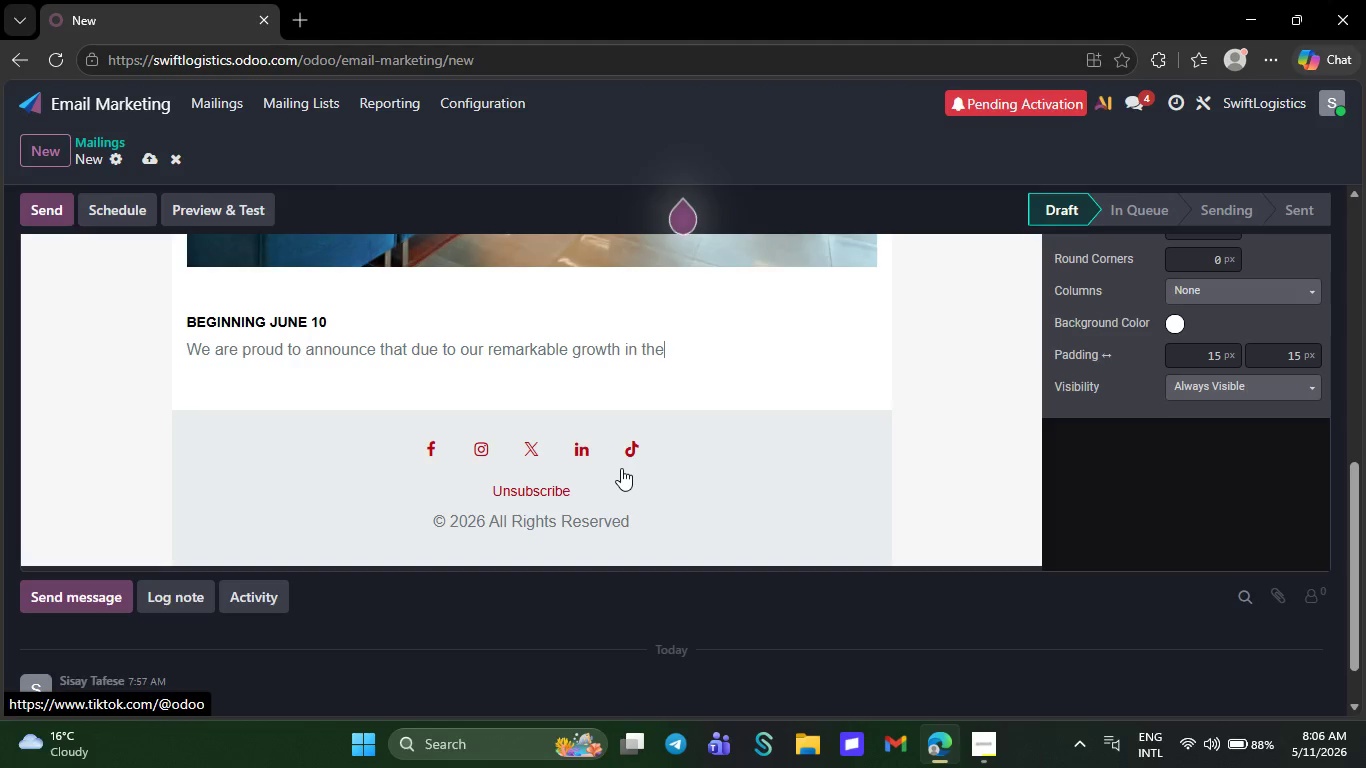 
key(Backspace)
 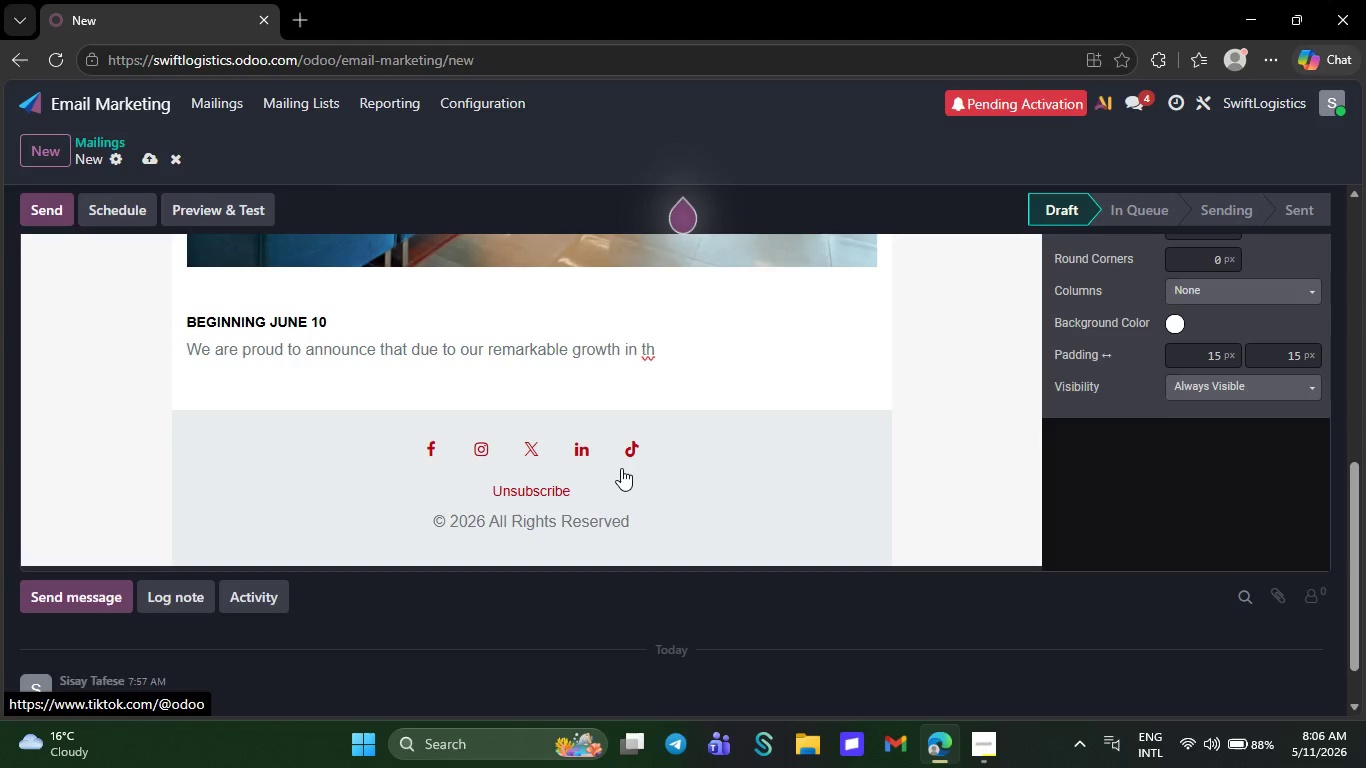 
key(Backspace)
 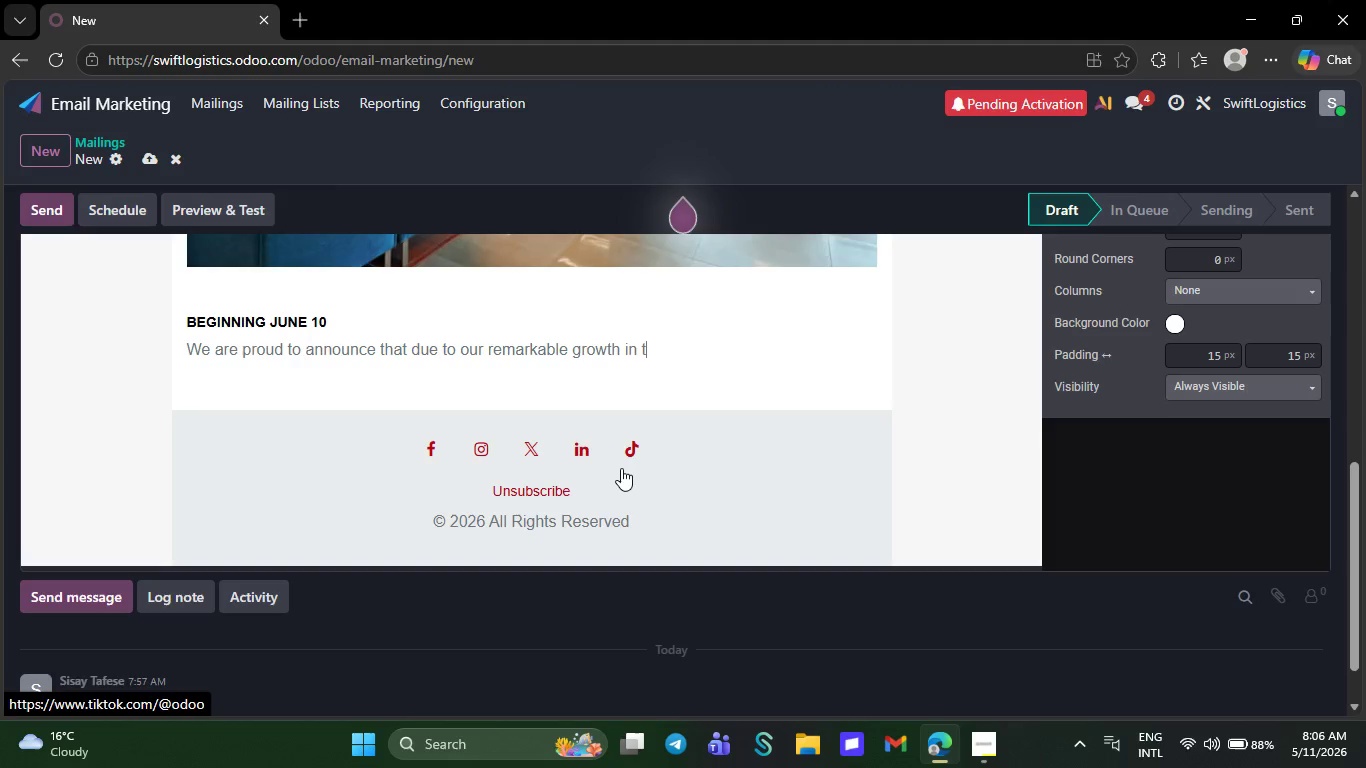 
key(Backspace)
 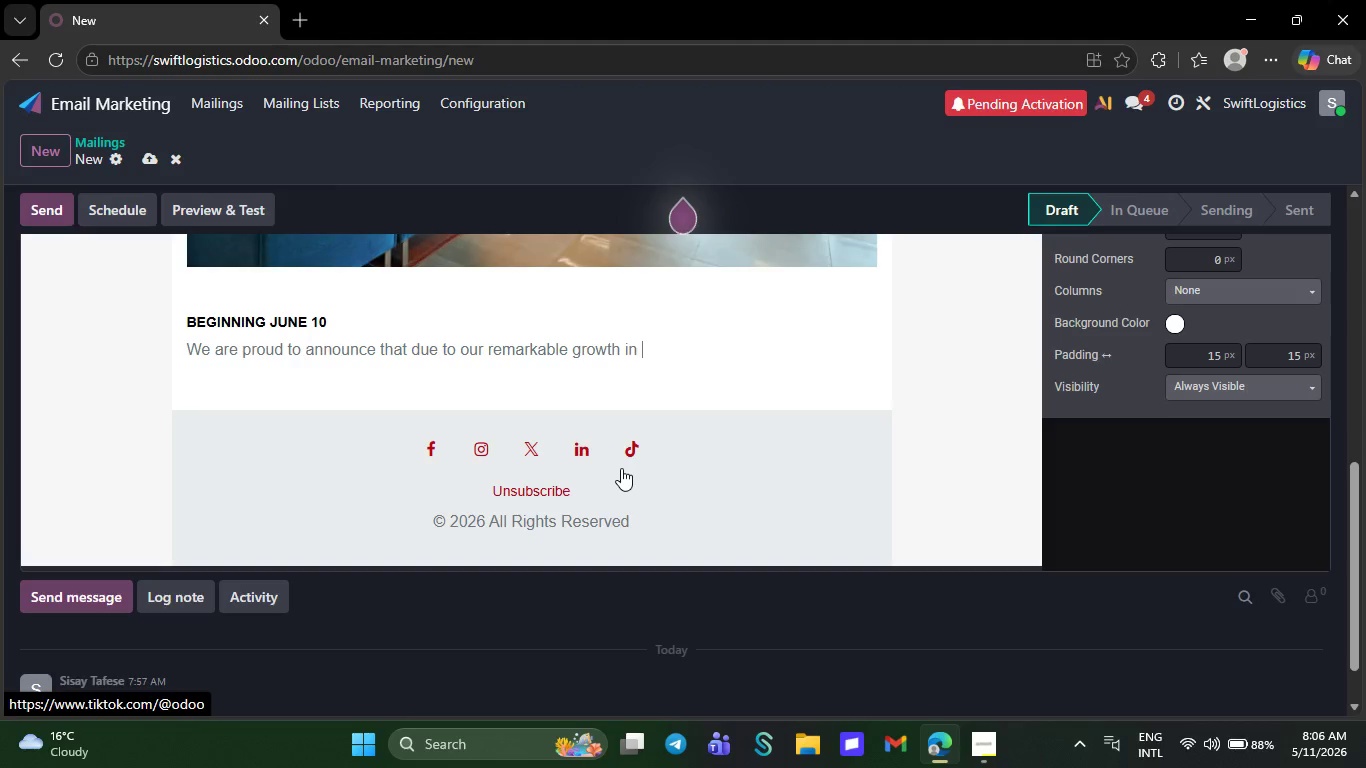 
key(Backspace)
 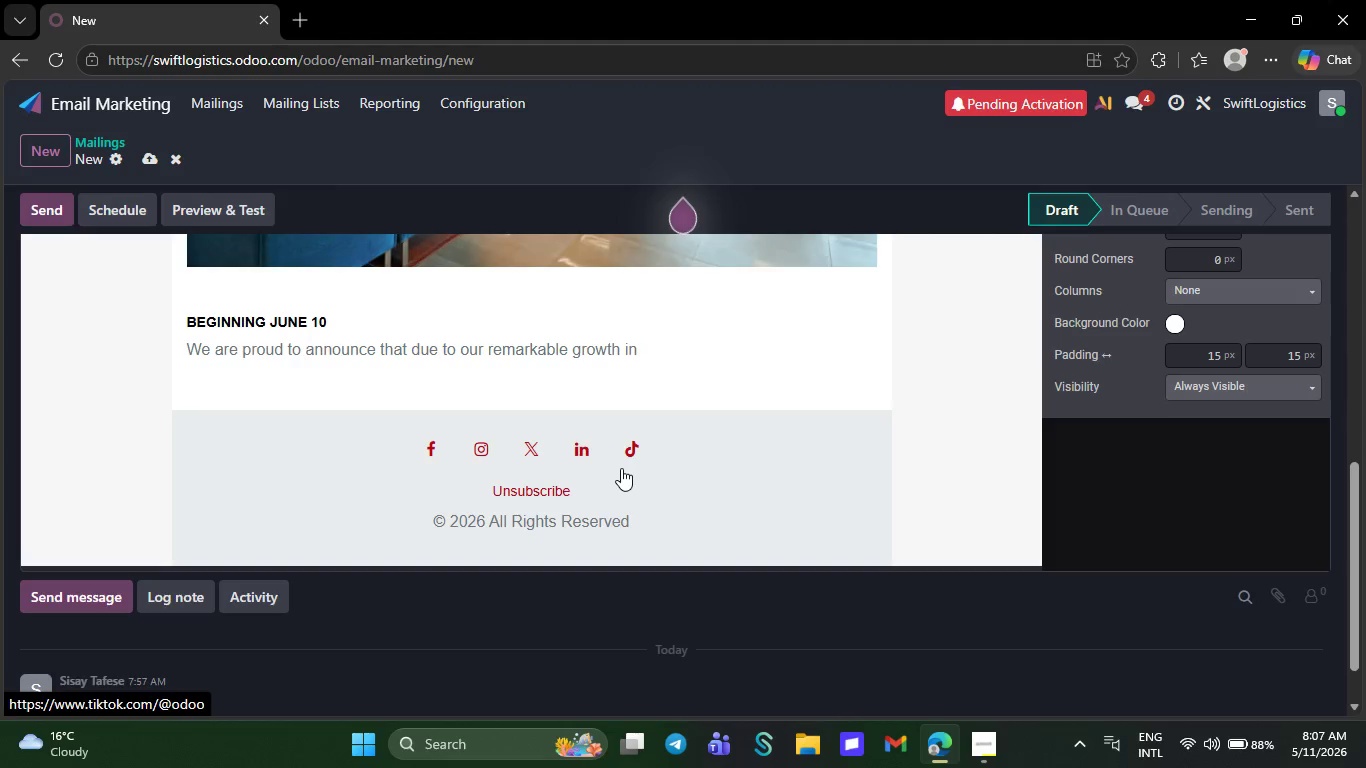 
key(Backspace)
 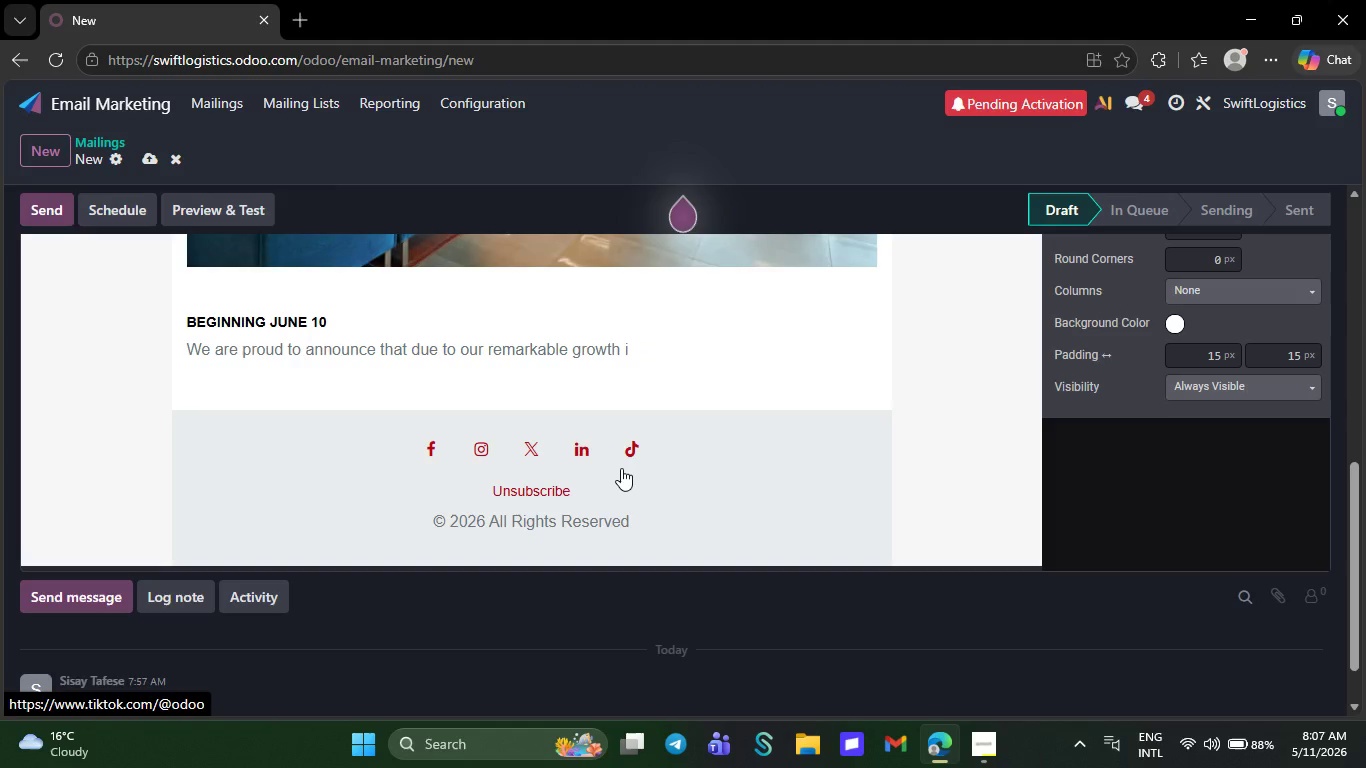 
key(Backspace)
 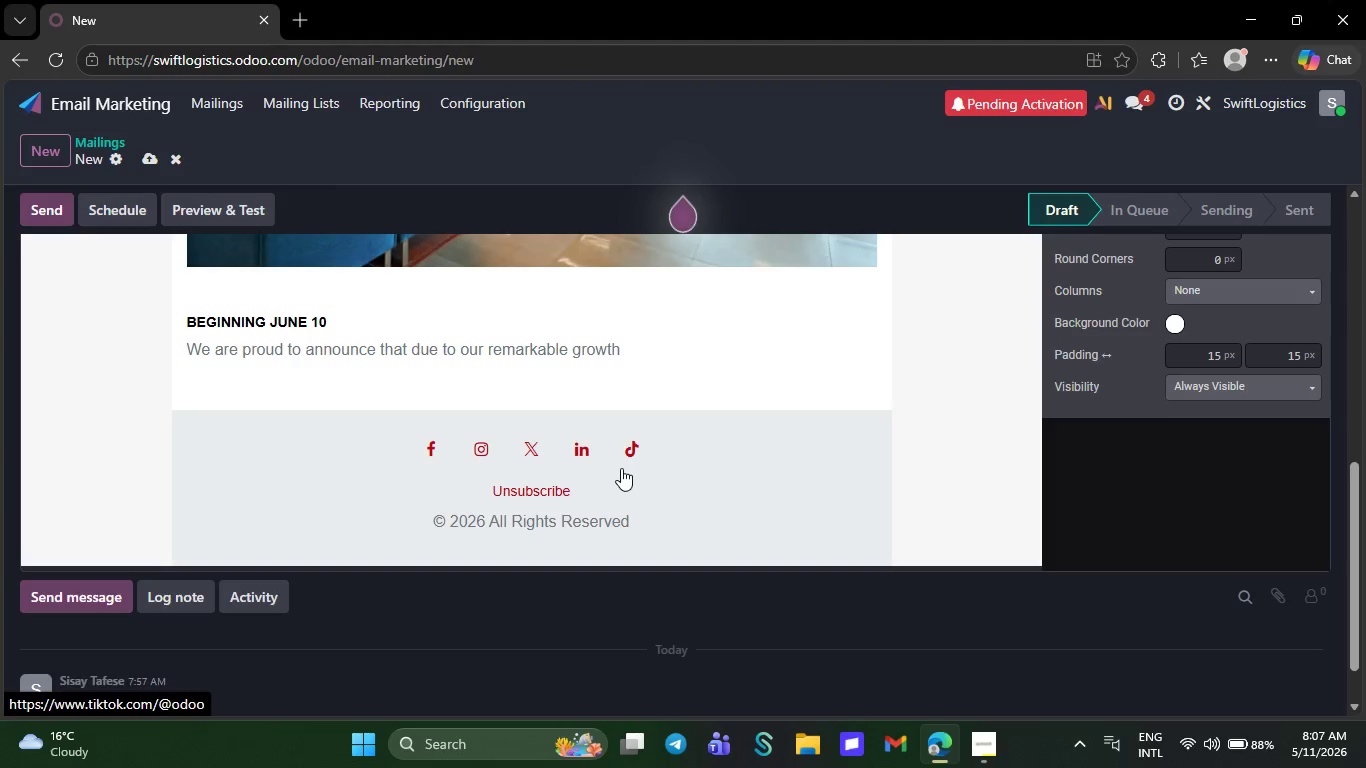 
key(Backspace)
 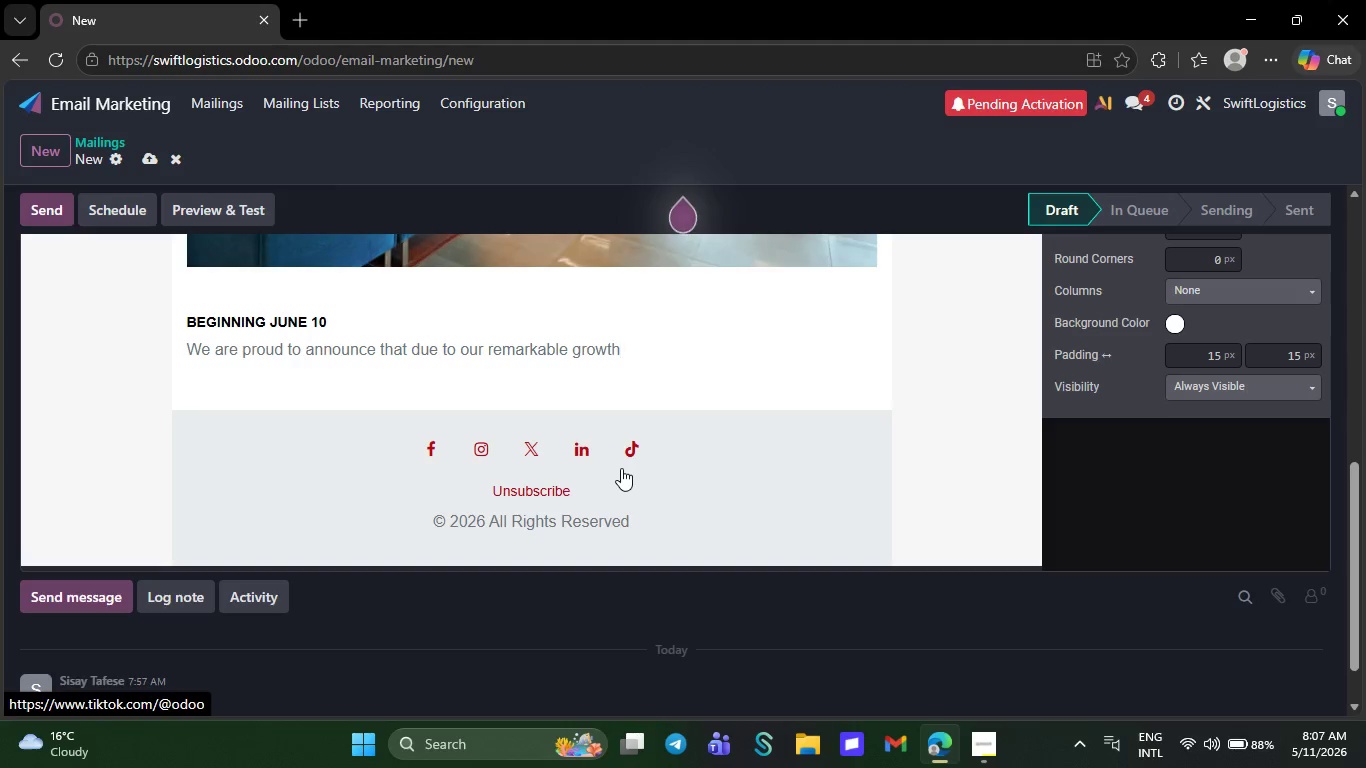 
key(Backspace)
 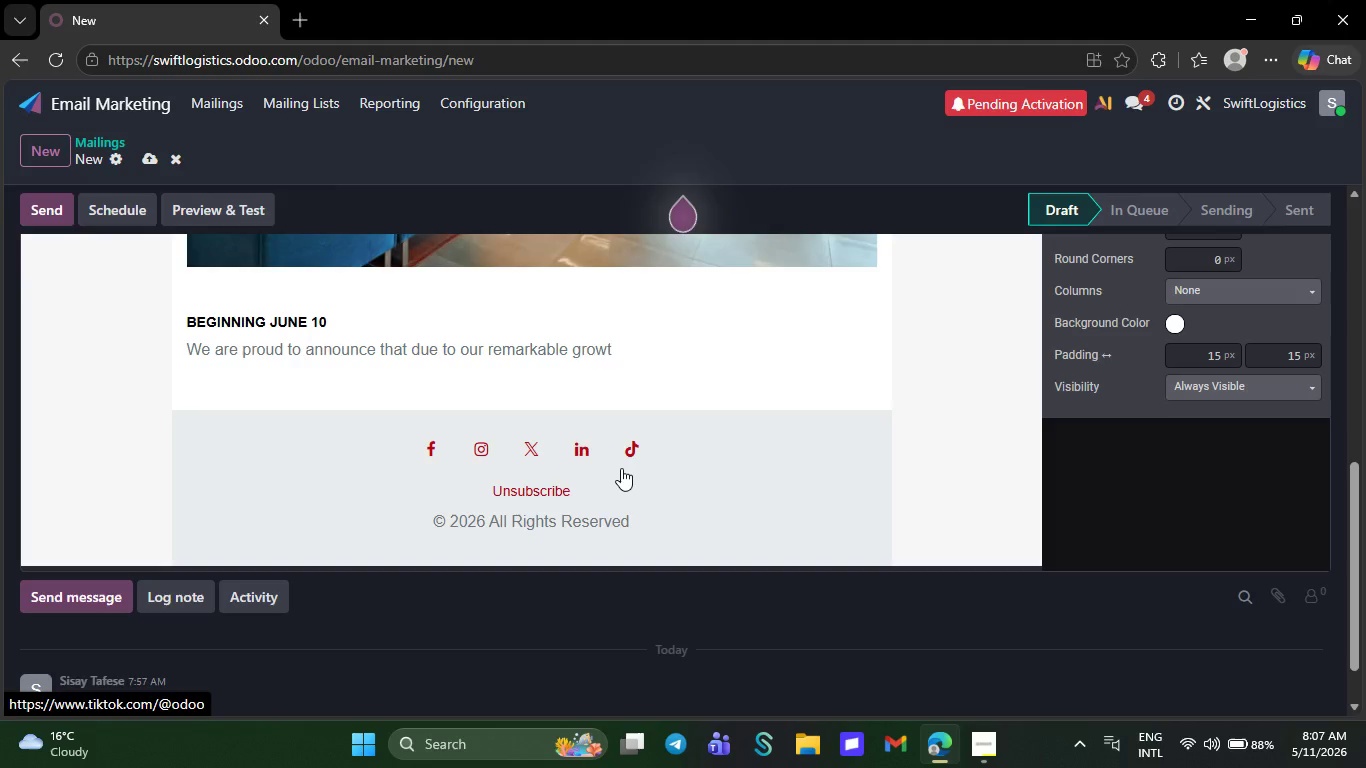 
key(Backspace)
 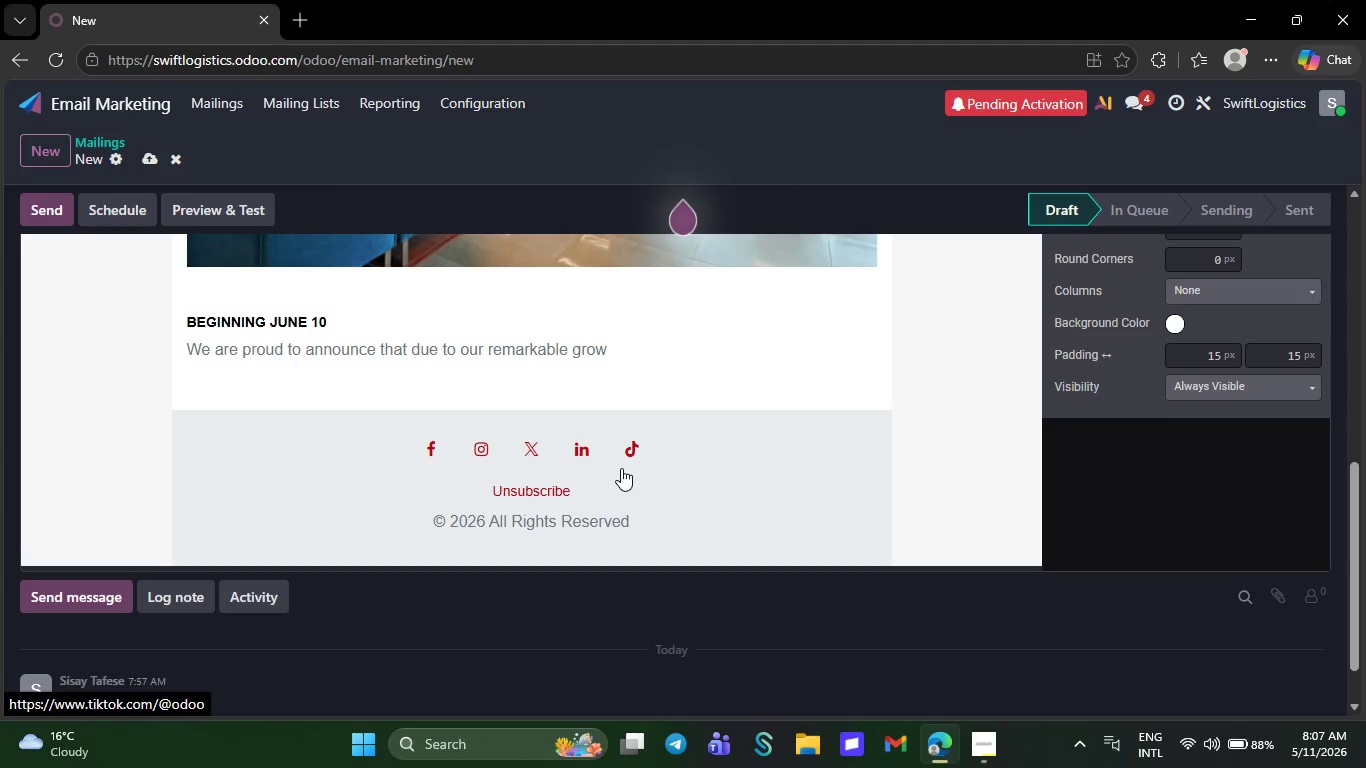 
key(Backspace)
 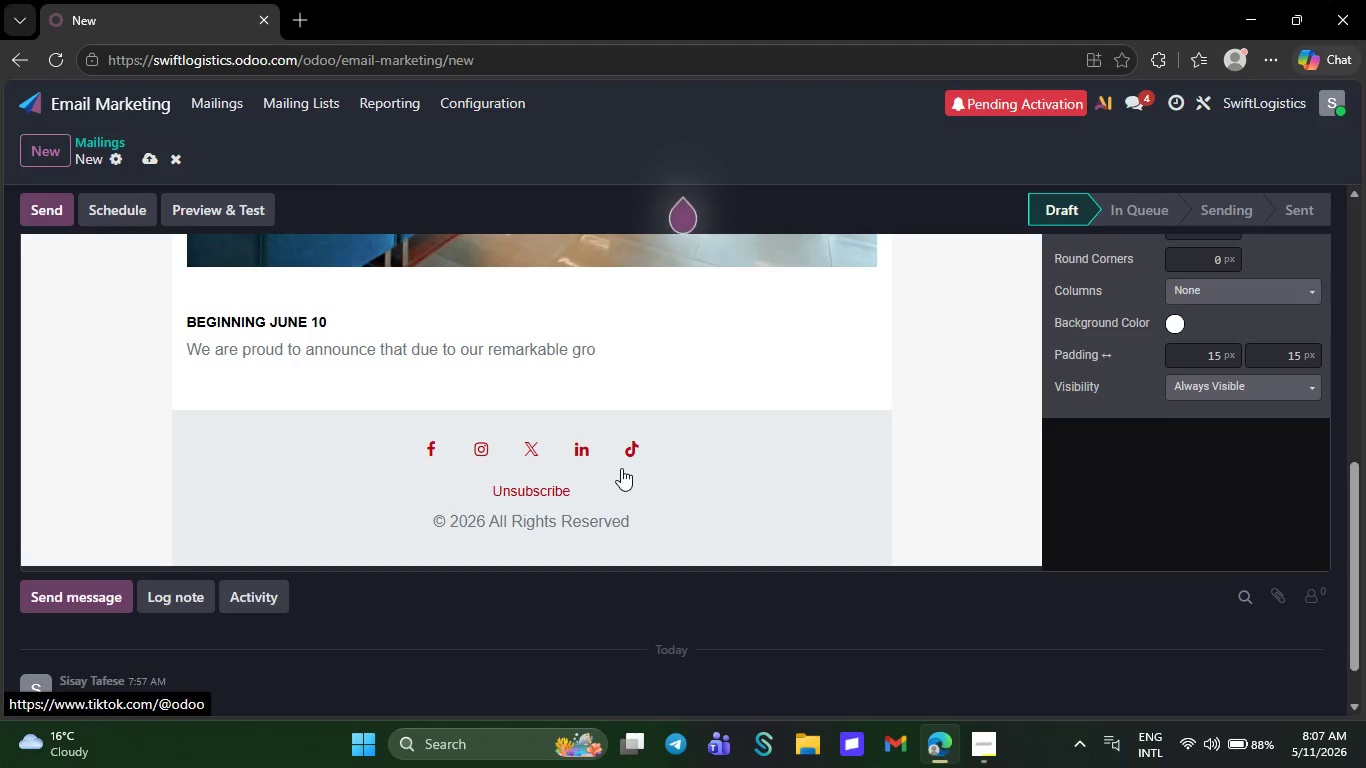 
key(Backspace)
 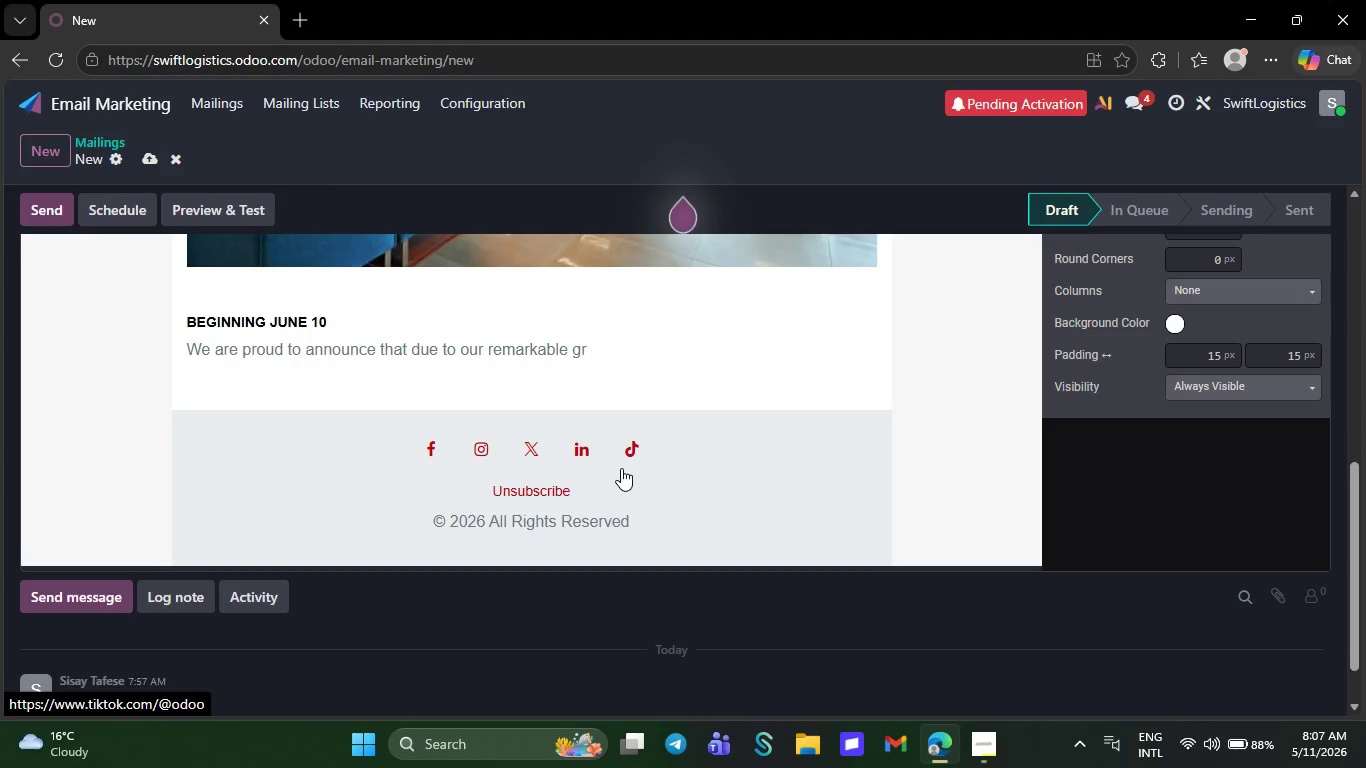 
key(Backspace)
 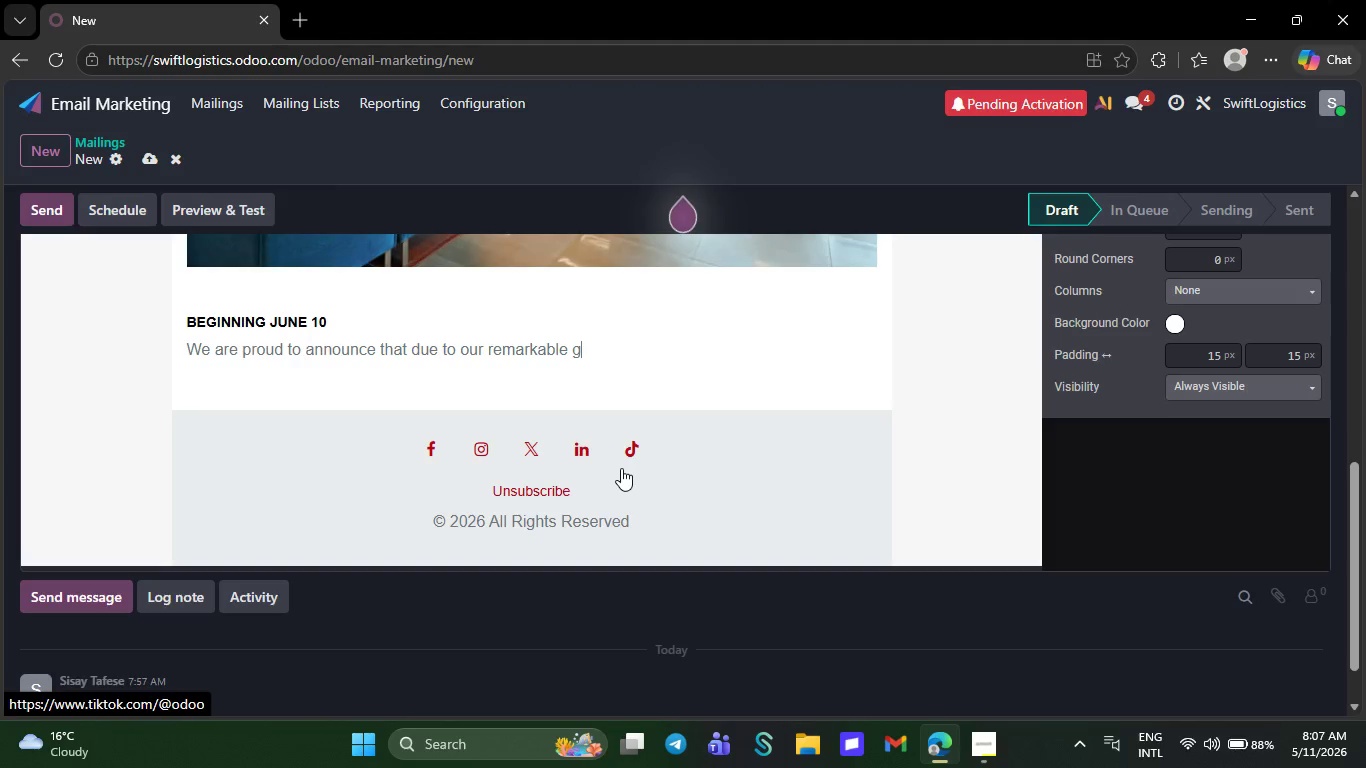 
key(Backspace)
 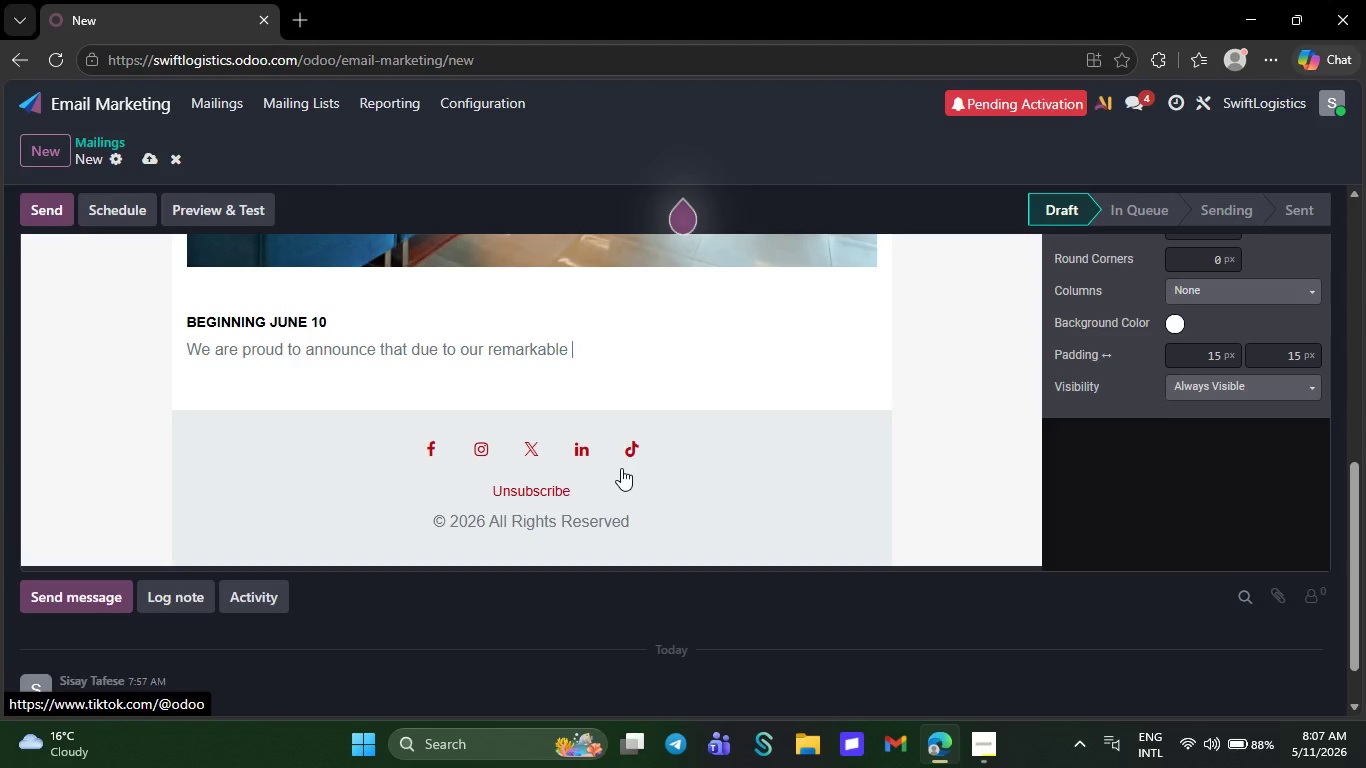 
key(Backspace)
 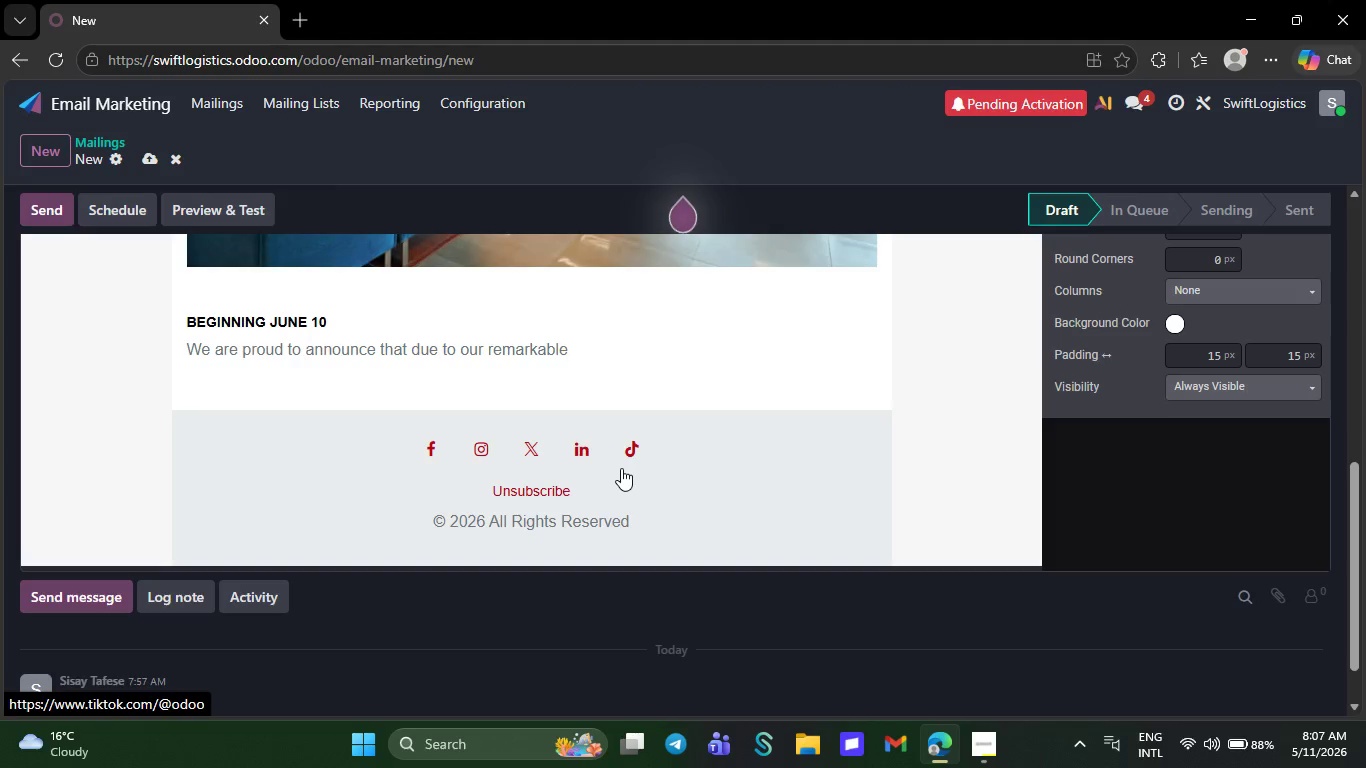 
key(Backspace)
 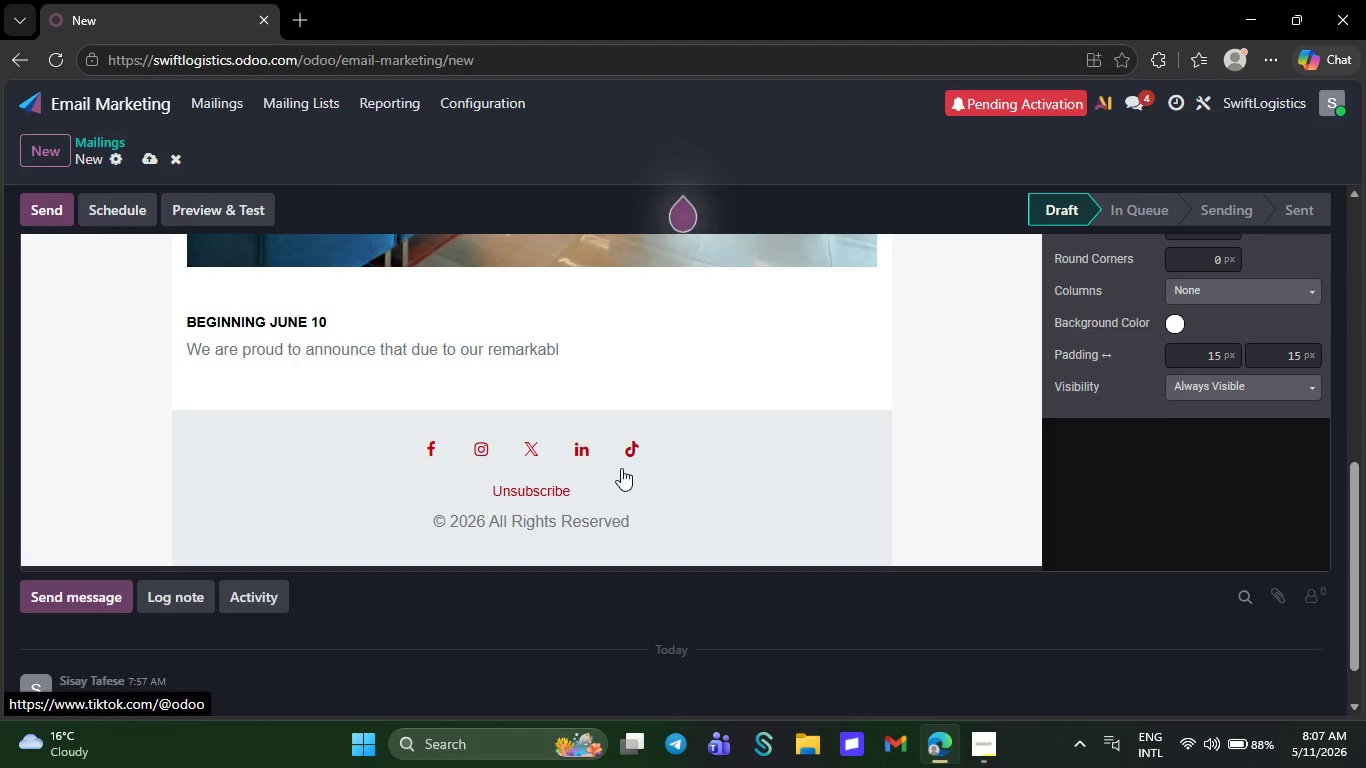 
key(Backspace)
 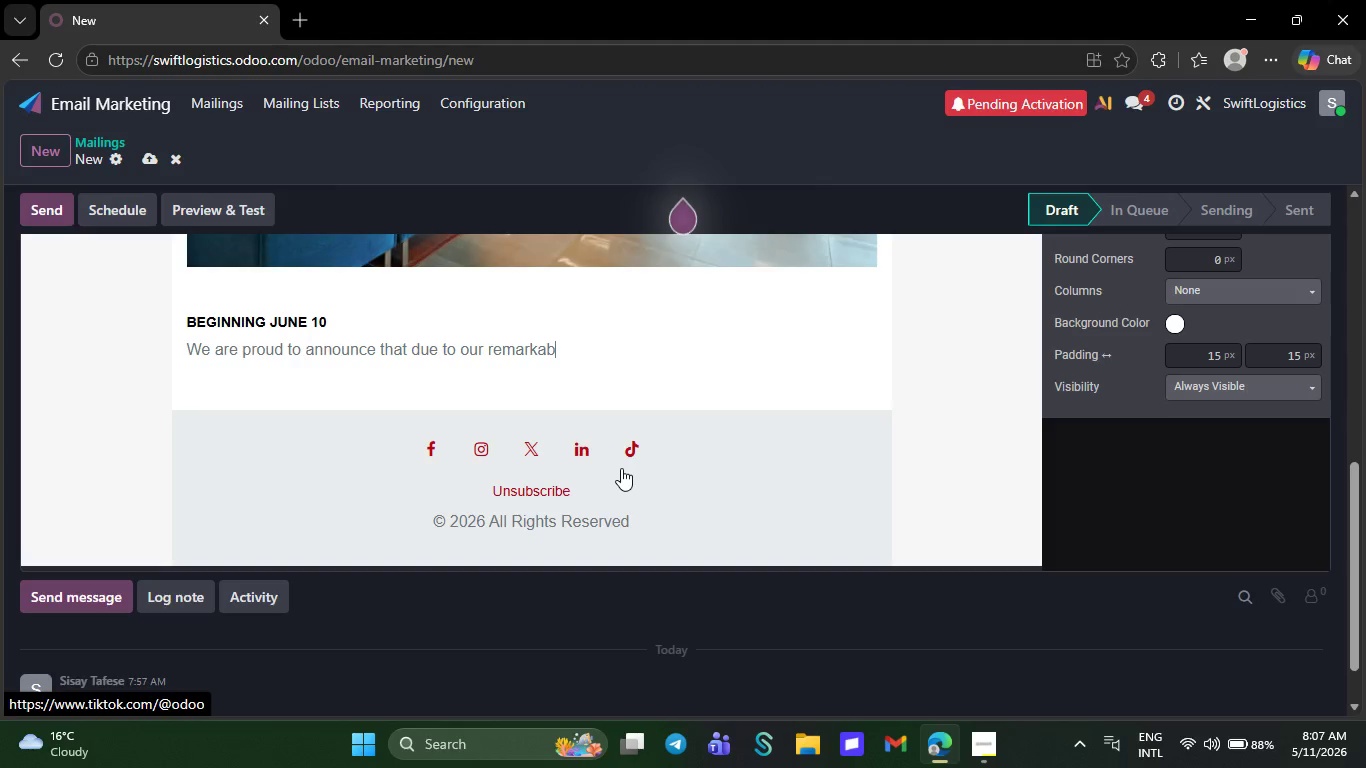 
key(Backspace)
 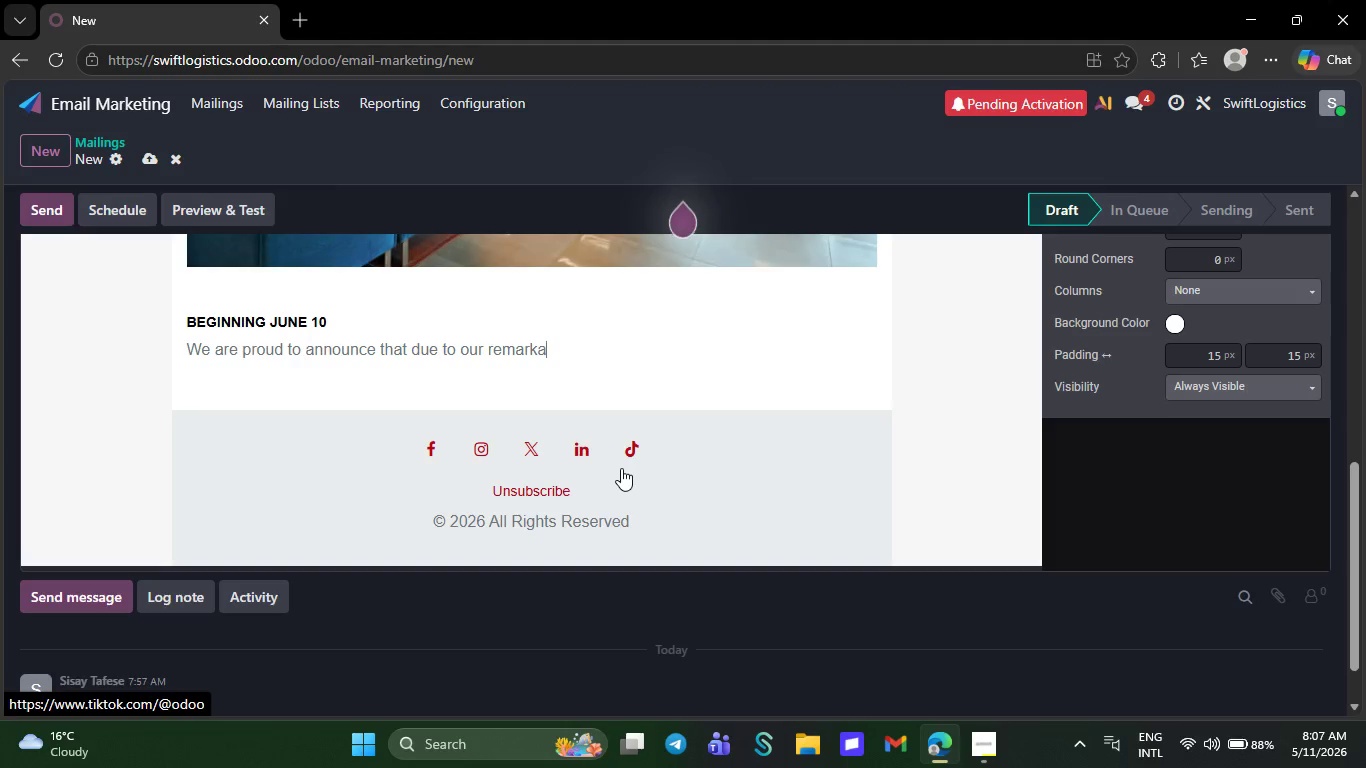 
key(Backspace)
 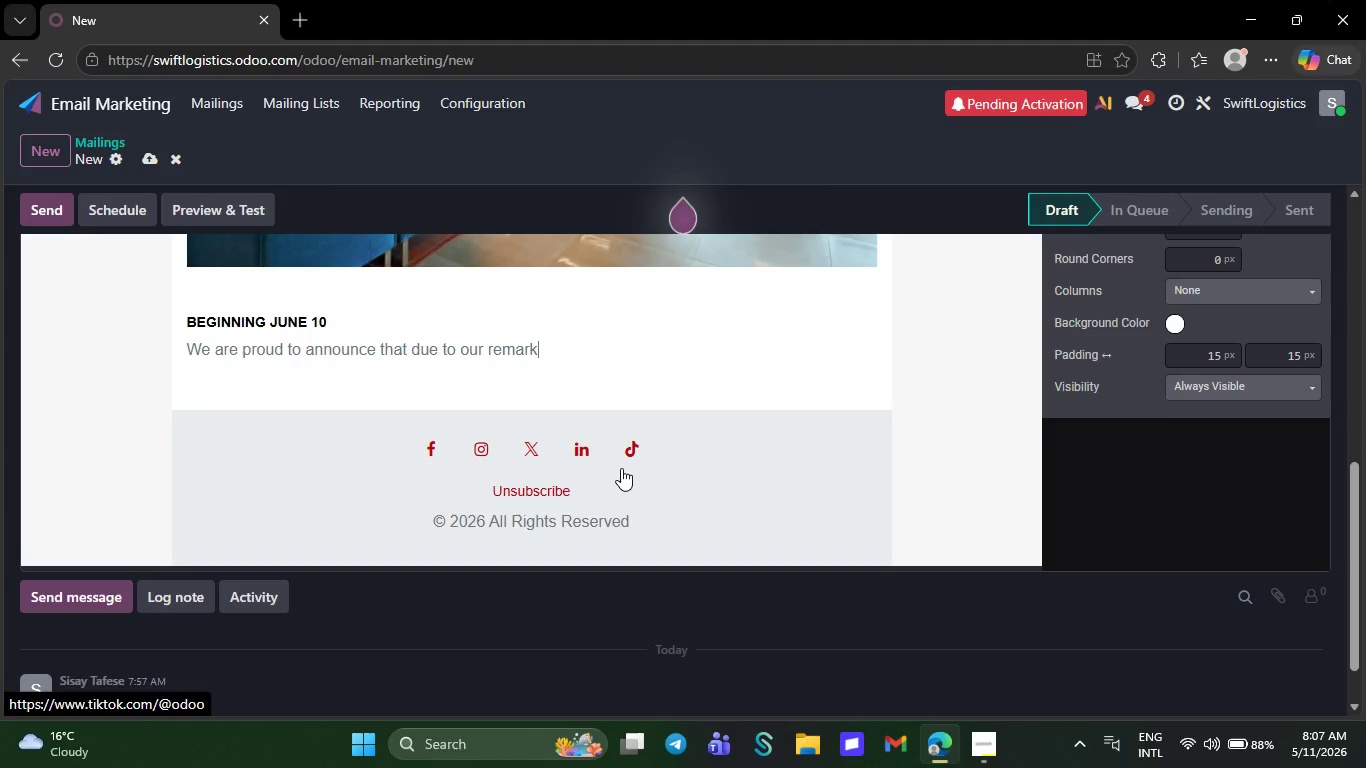 
key(Backspace)
 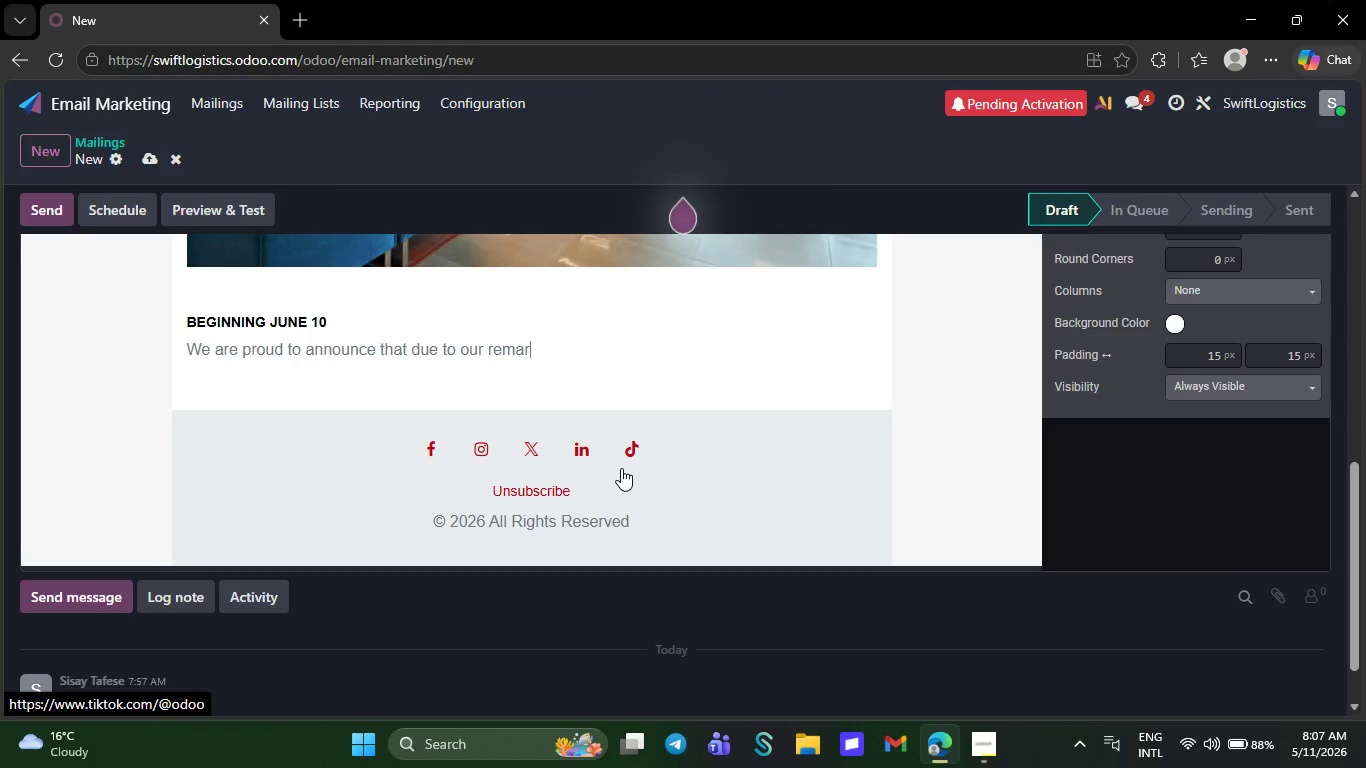 
key(Backspace)
 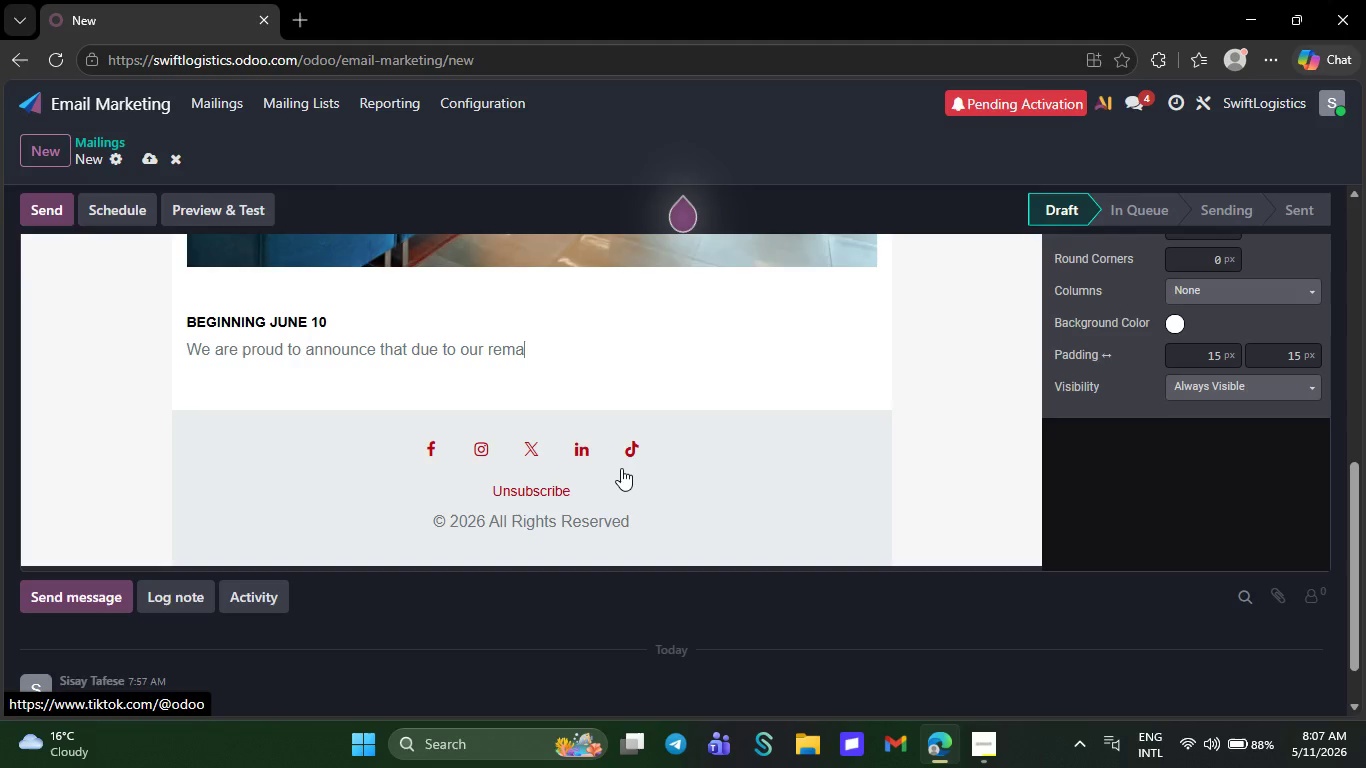 
key(Backspace)
 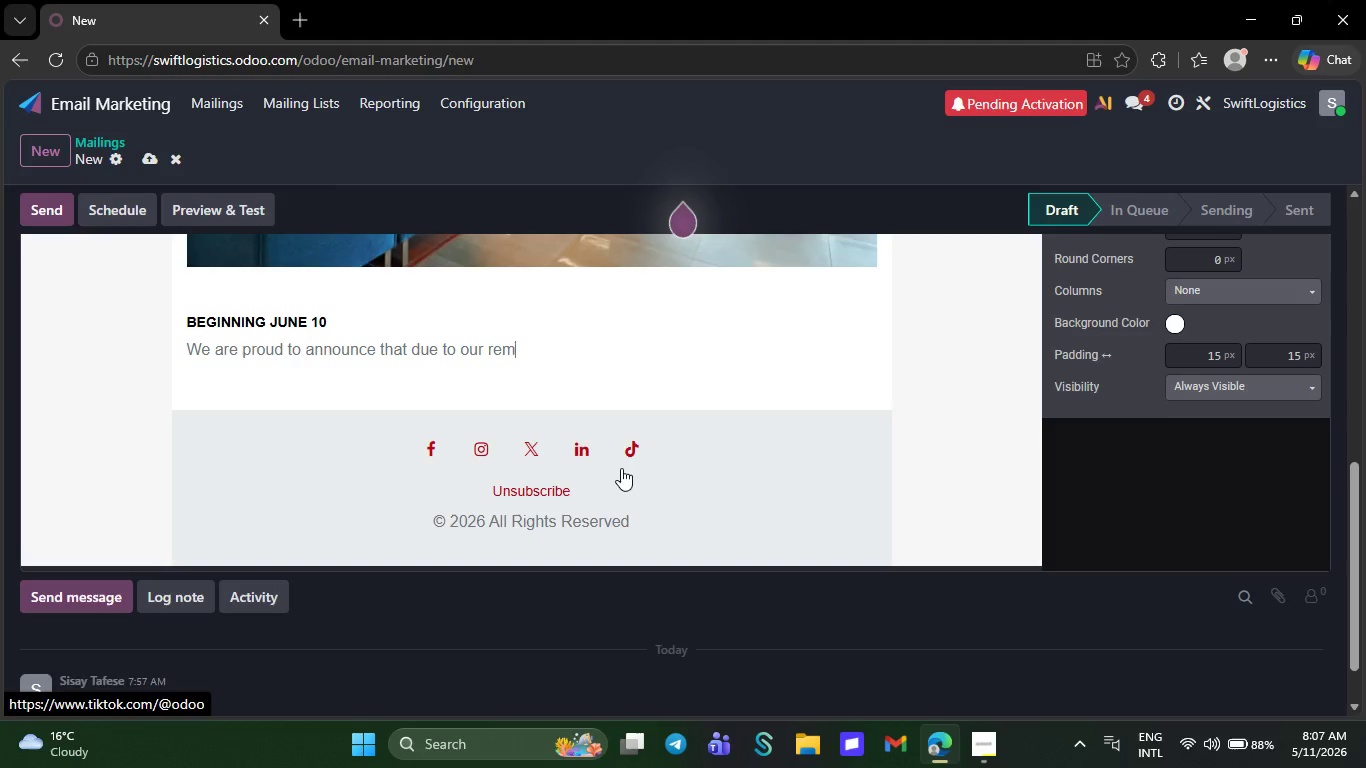 
key(Backspace)
 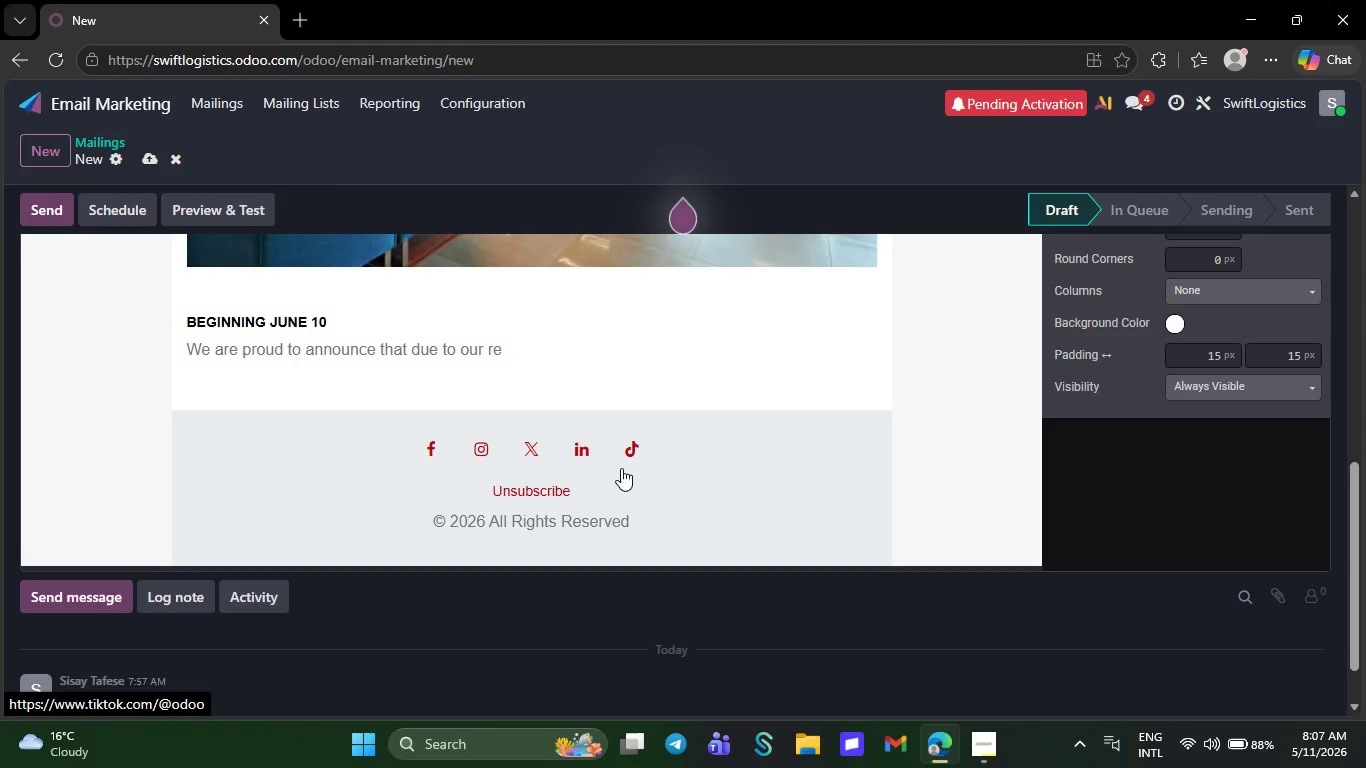 
key(Backspace)
 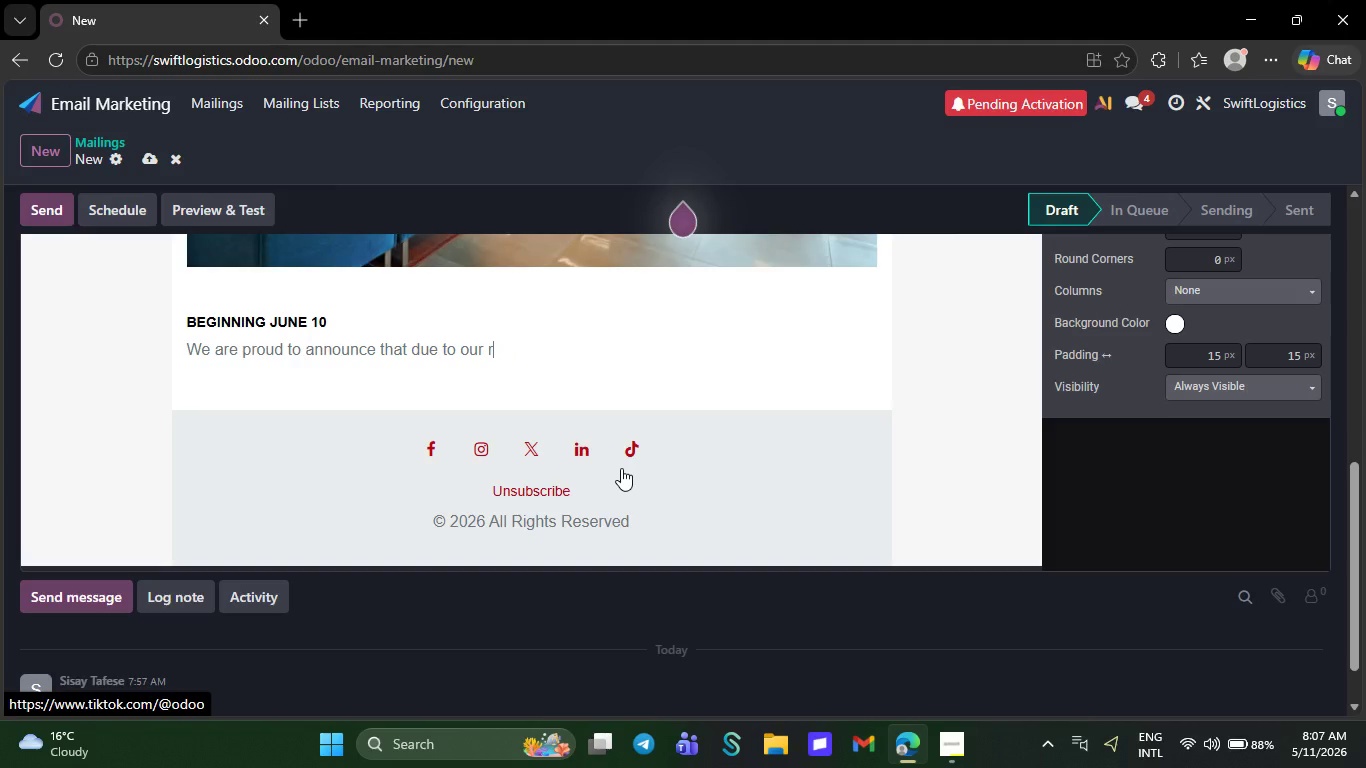 
key(Backspace)
 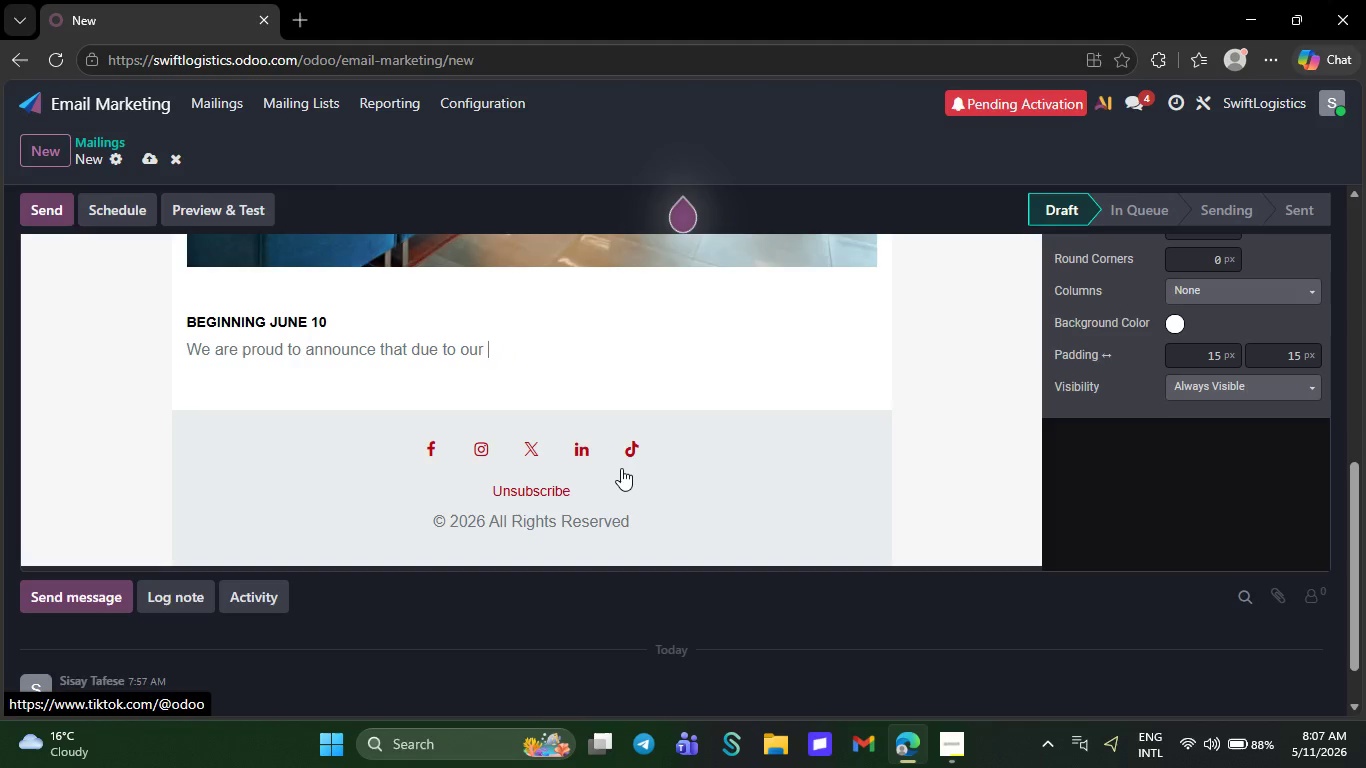 
key(Backspace)
 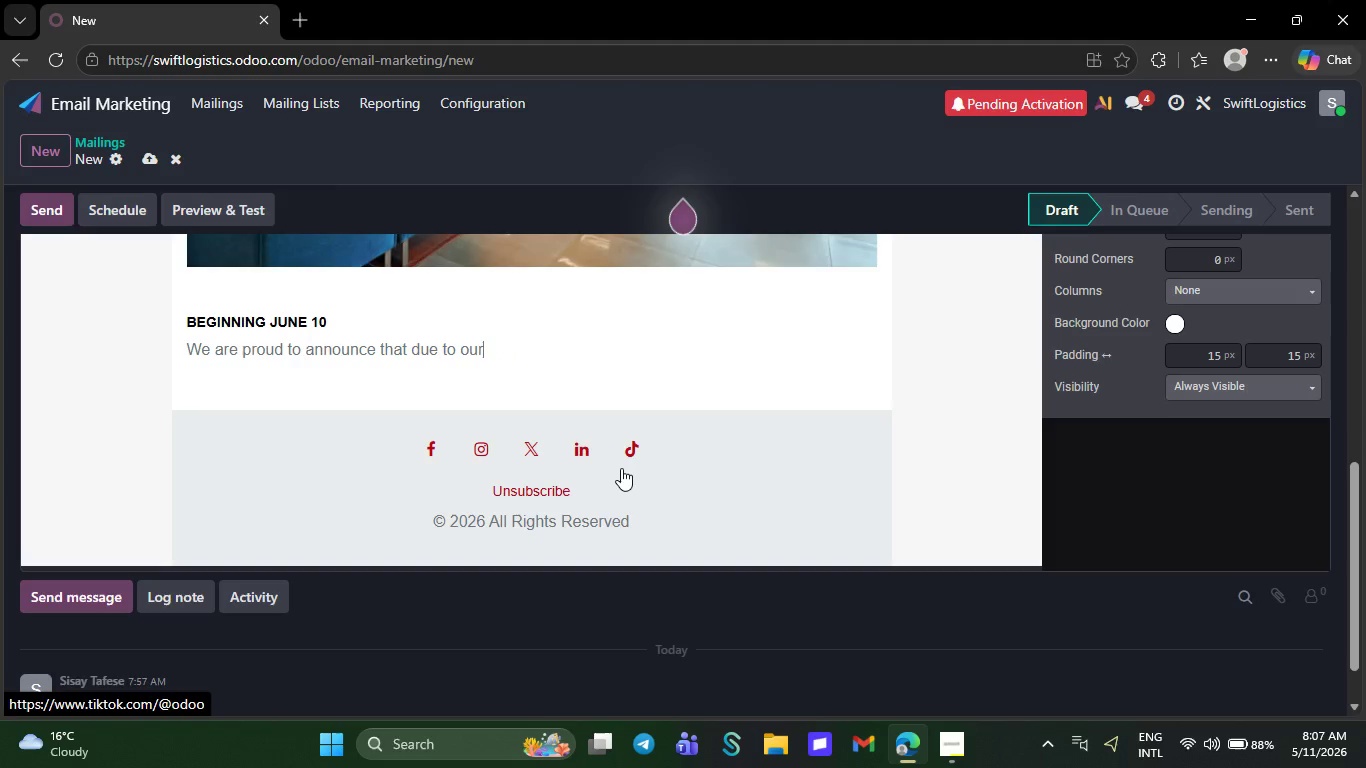 
key(Backspace)
 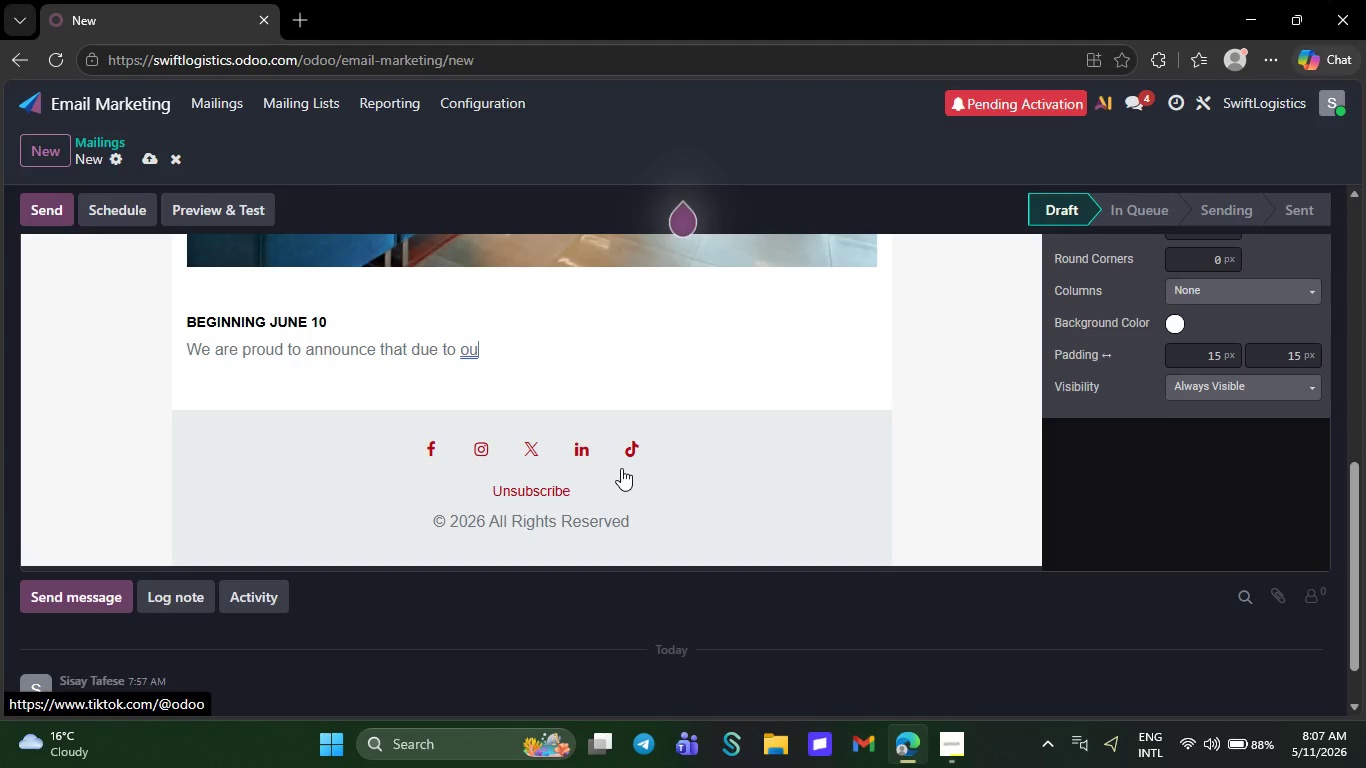 
key(Backspace)
 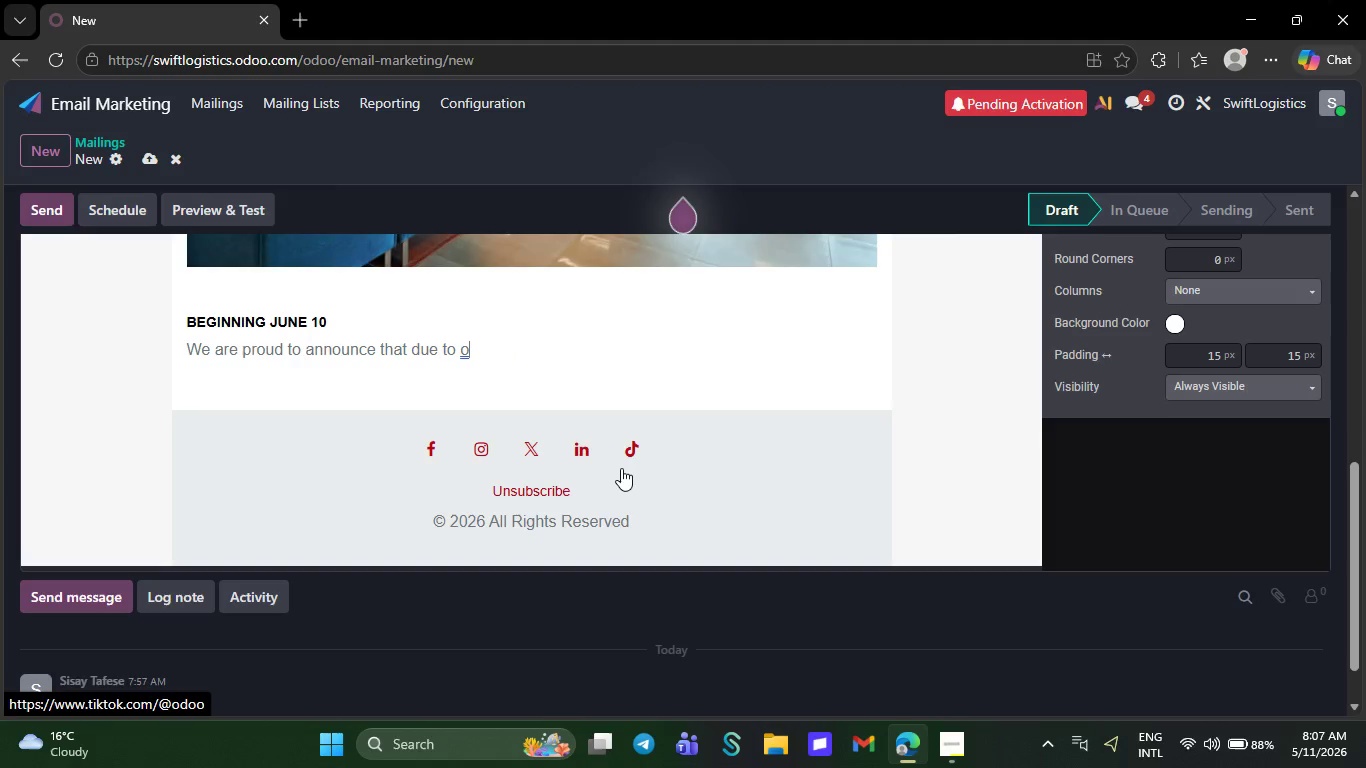 
key(Backspace)
 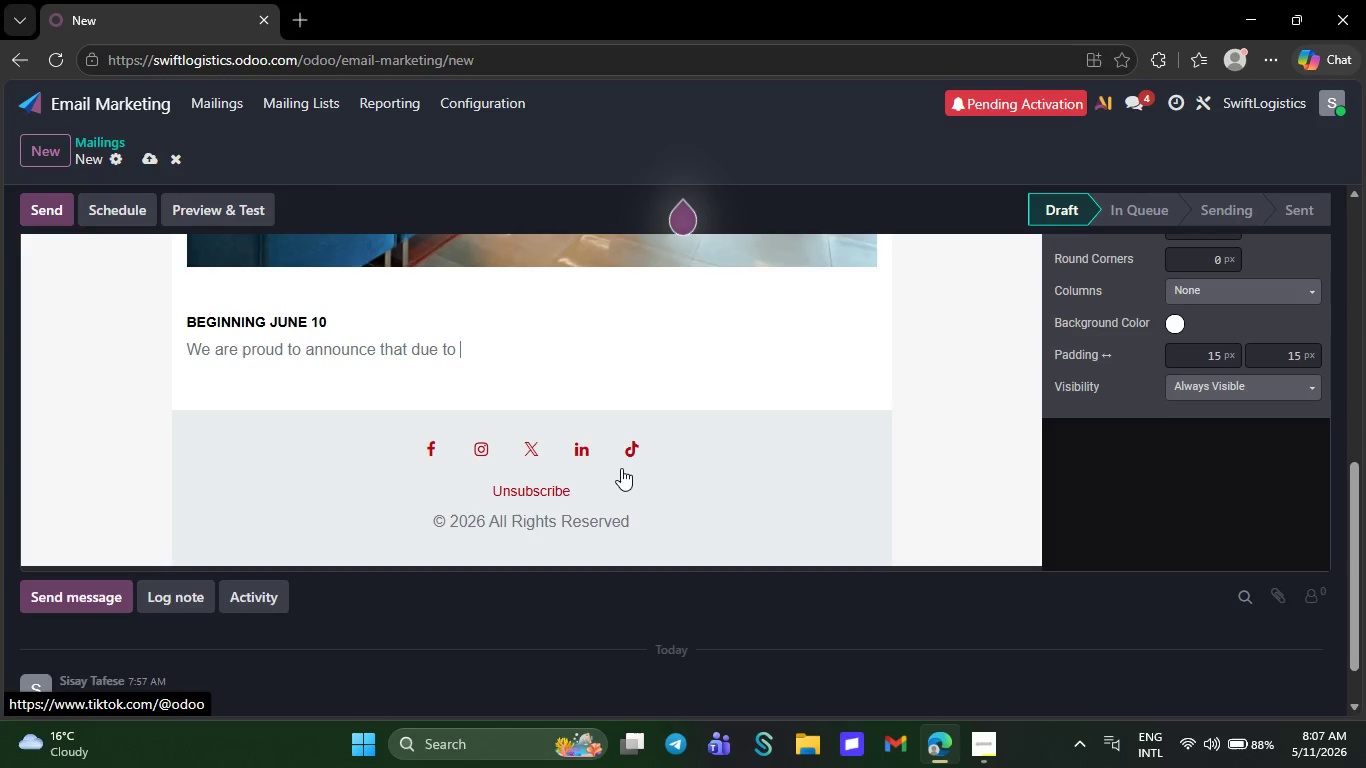 
key(Backspace)
 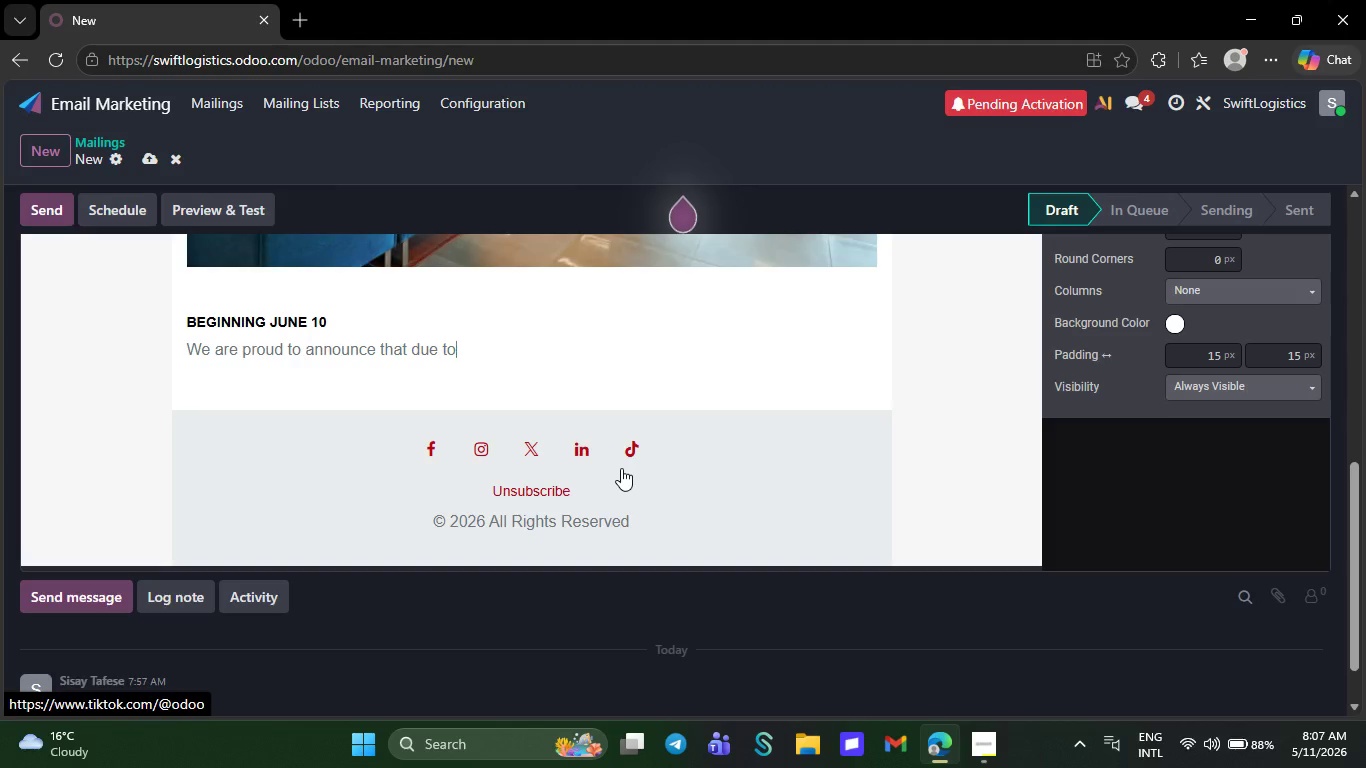 
key(Backspace)
 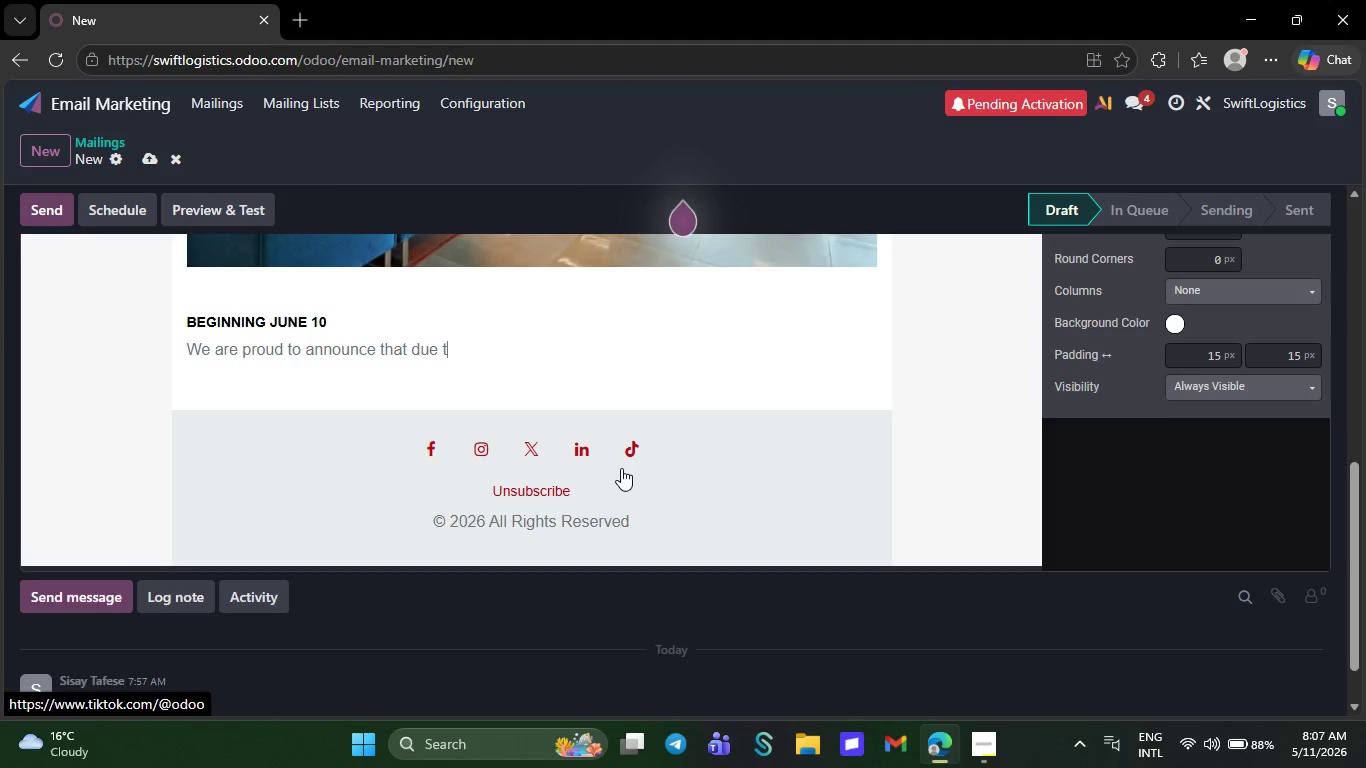 
key(Backspace)
 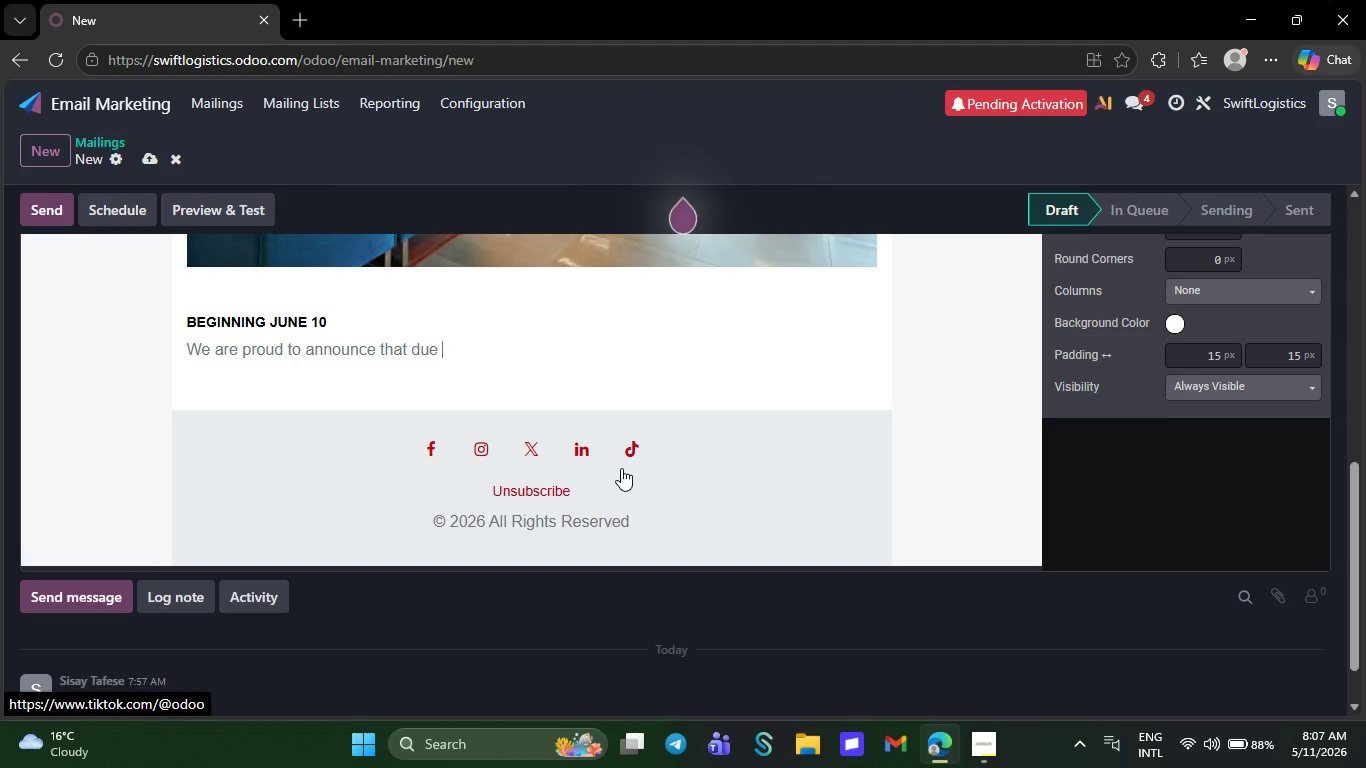 
key(Backspace)
 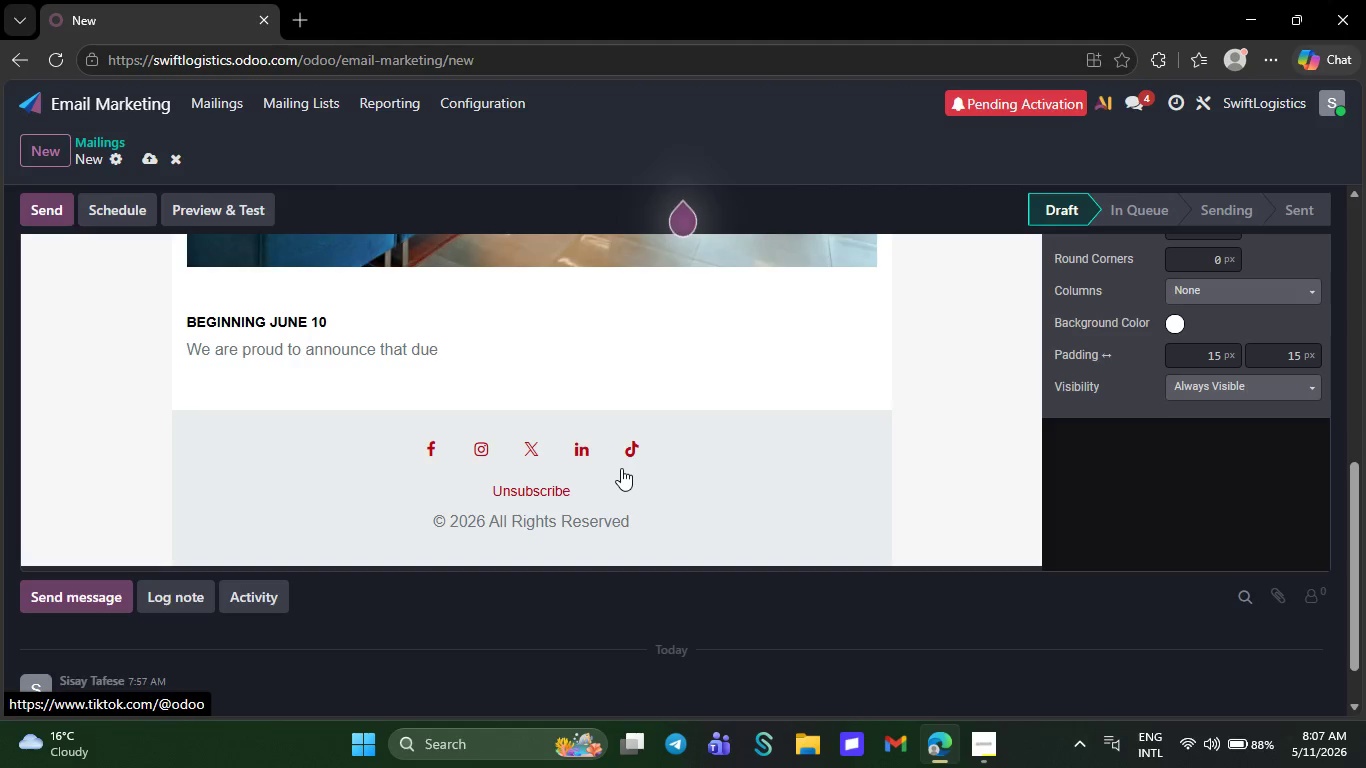 
key(Backspace)
 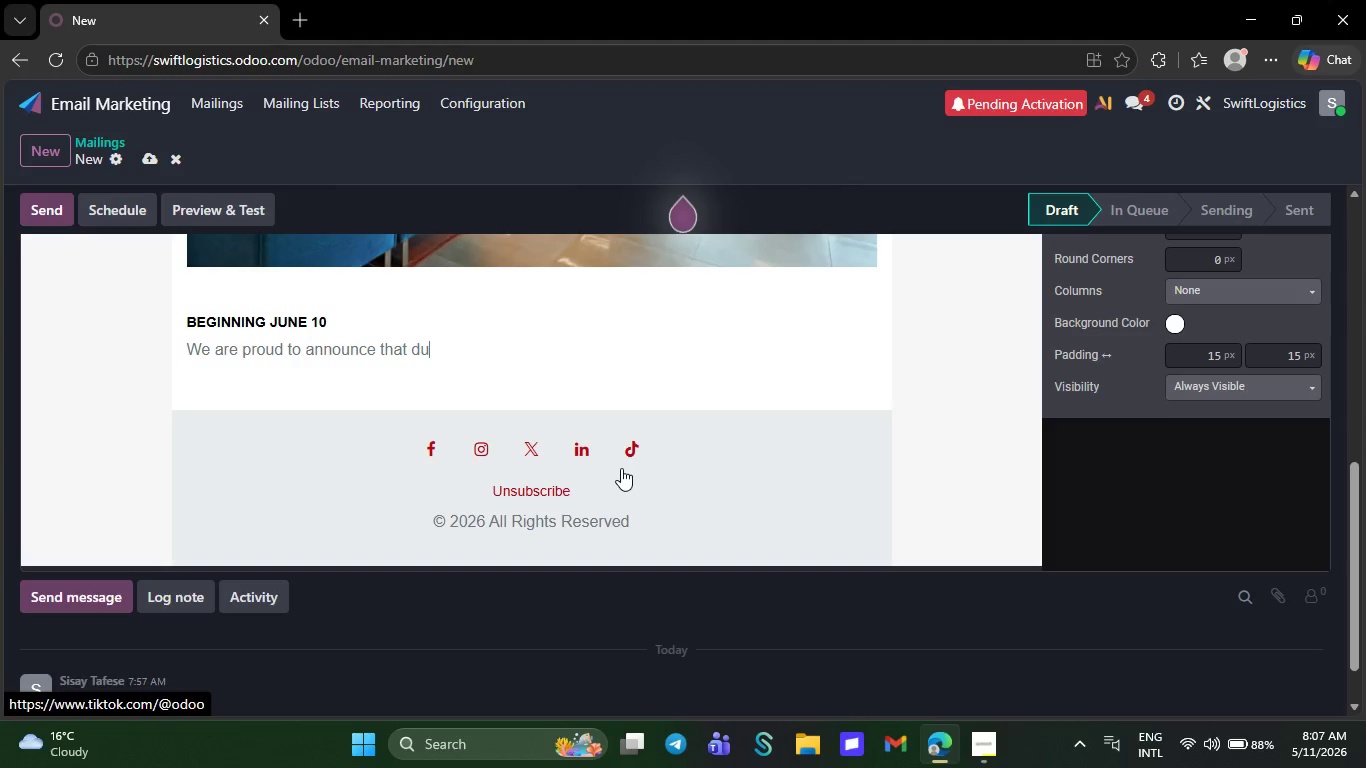 
key(Backspace)
 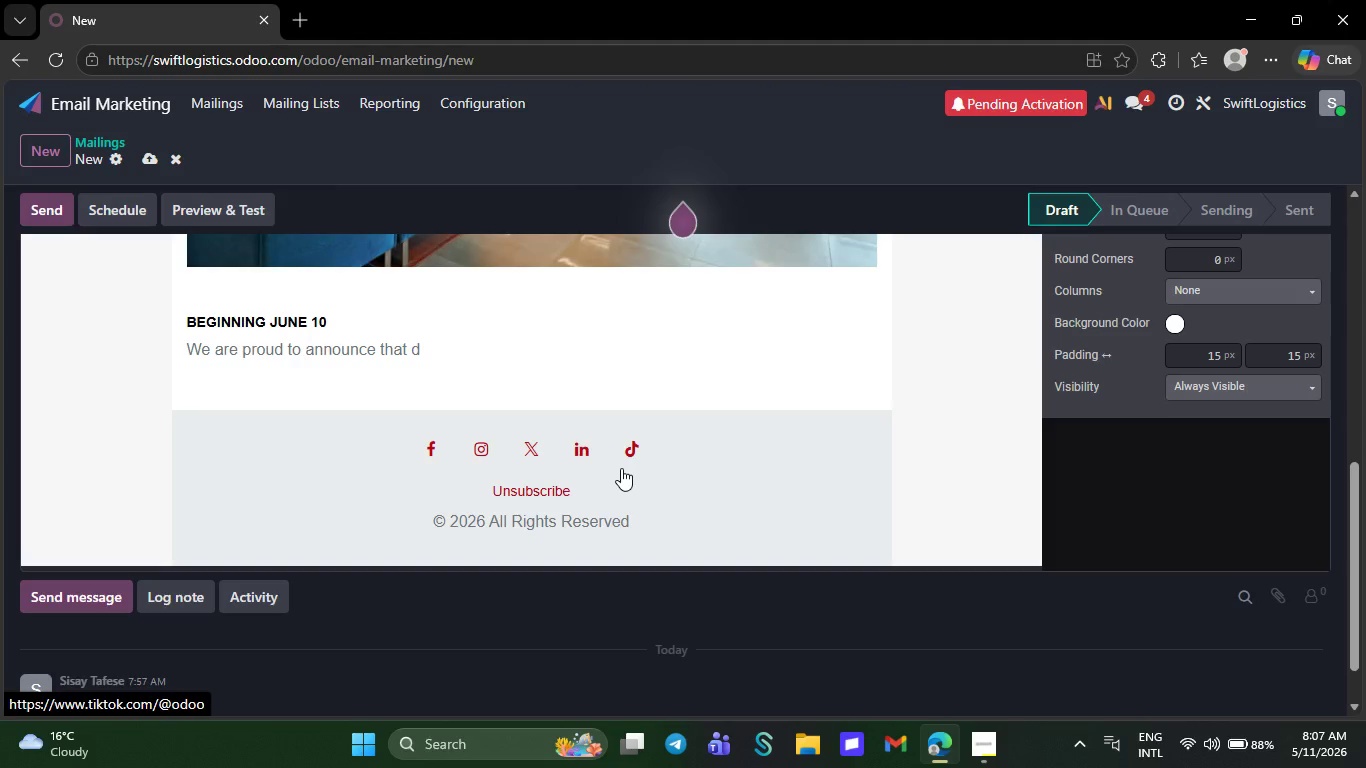 
key(Backspace)
 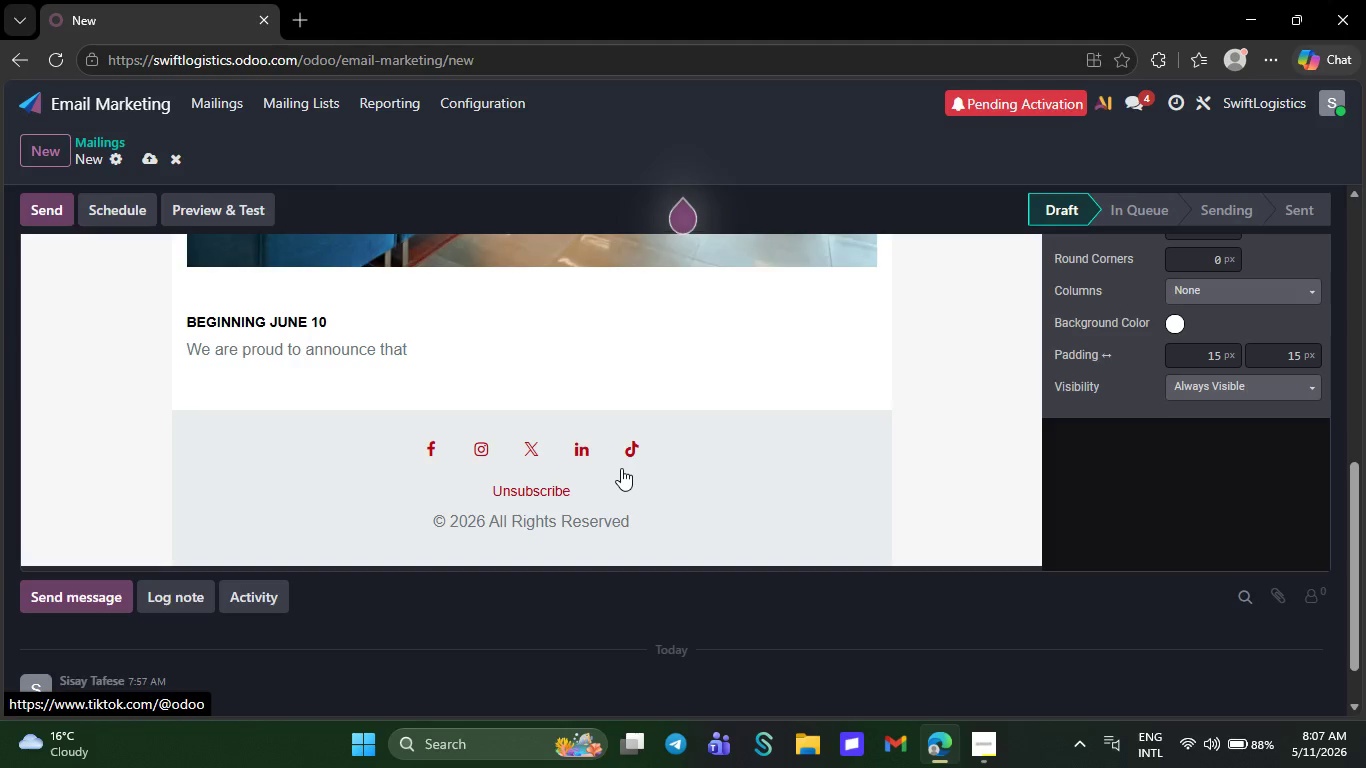 
key(Backspace)
 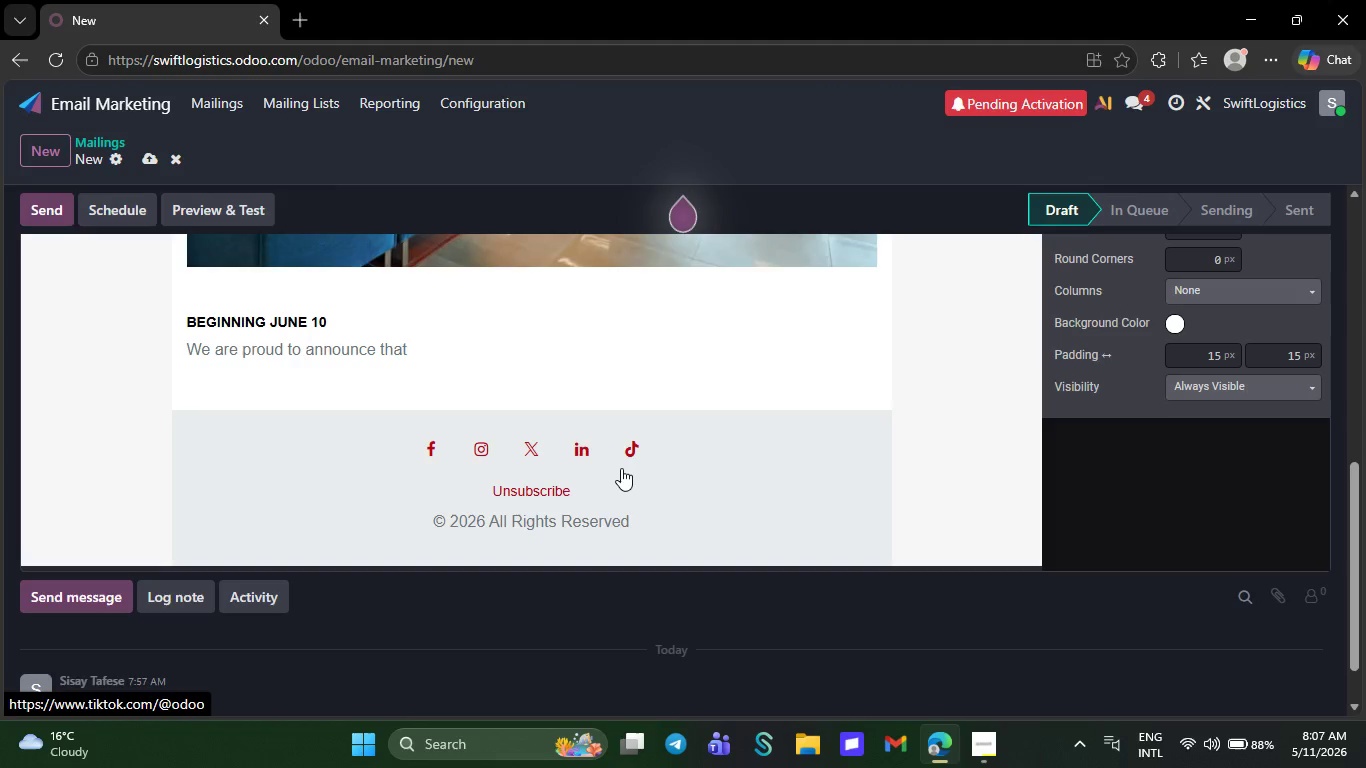 
key(Backspace)
 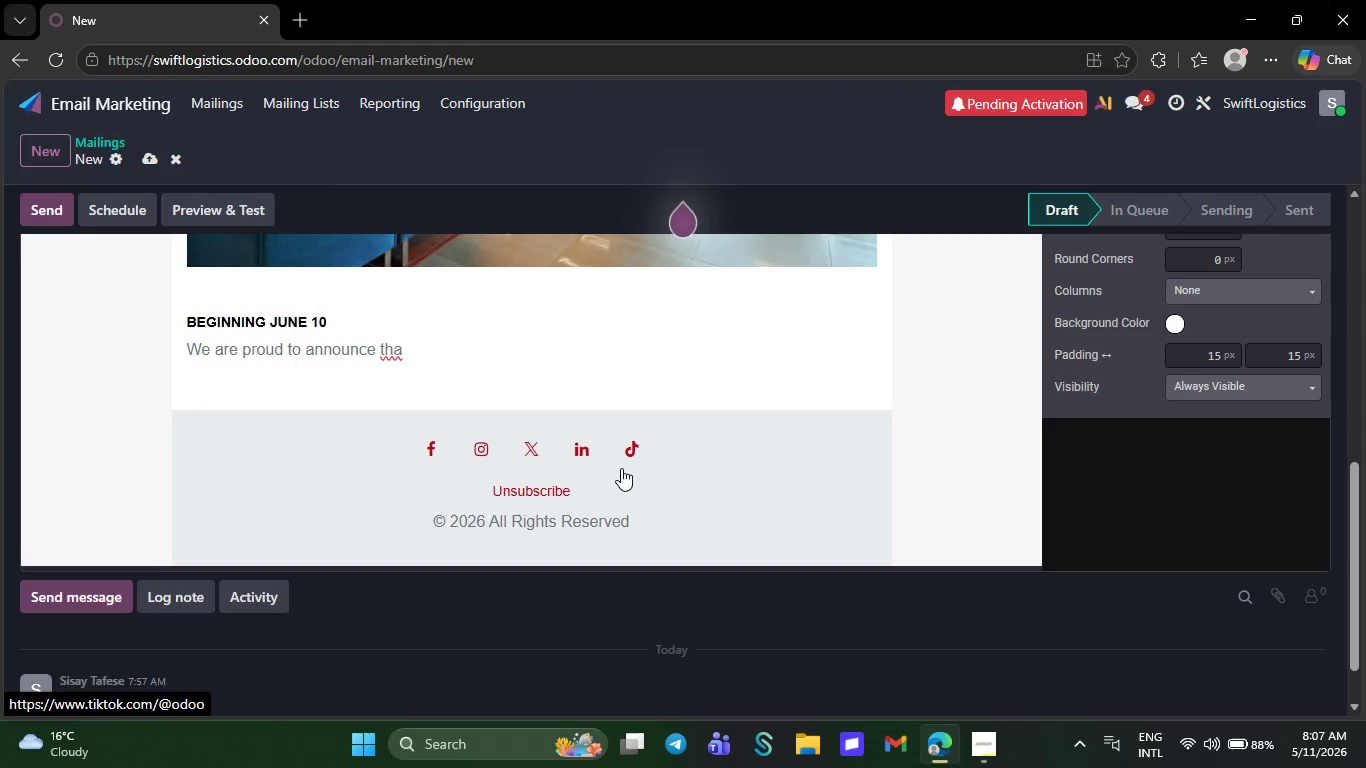 
key(Backspace)
 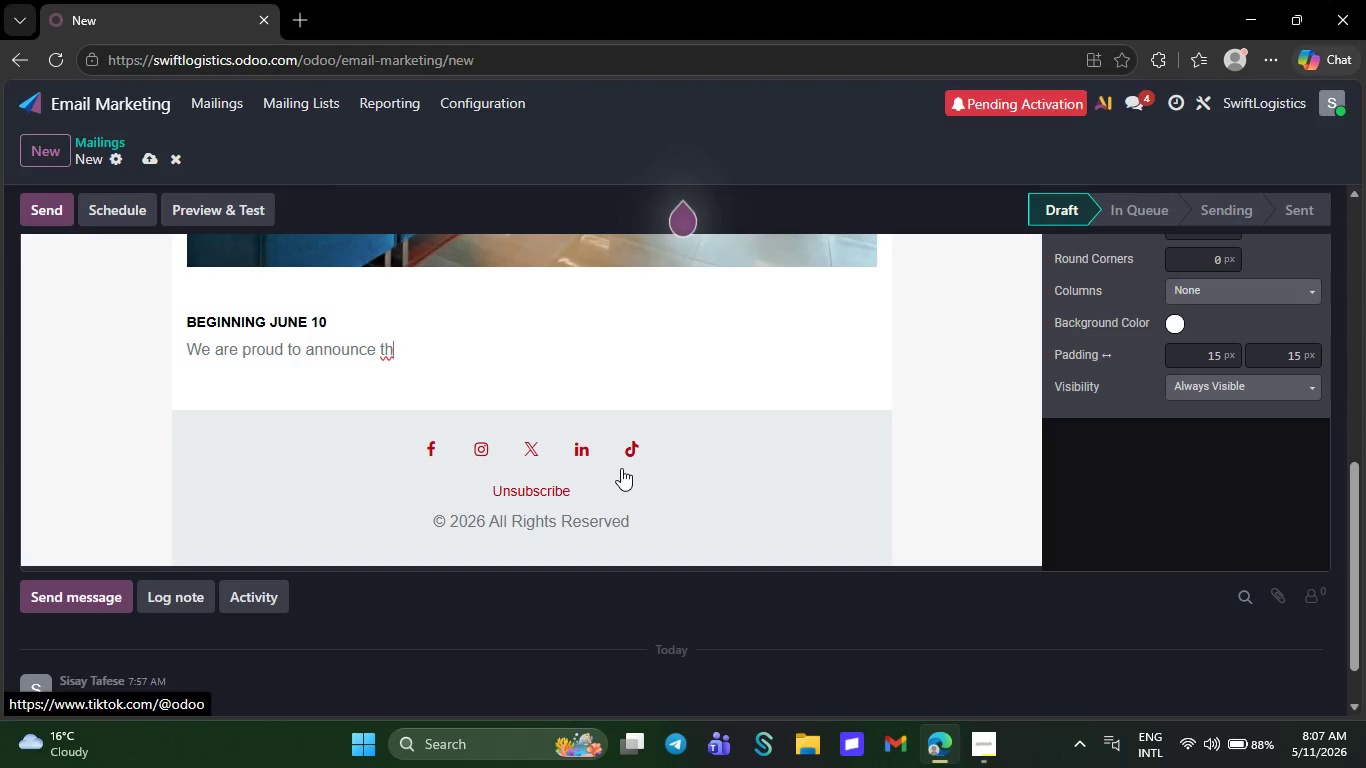 
key(Backspace)
 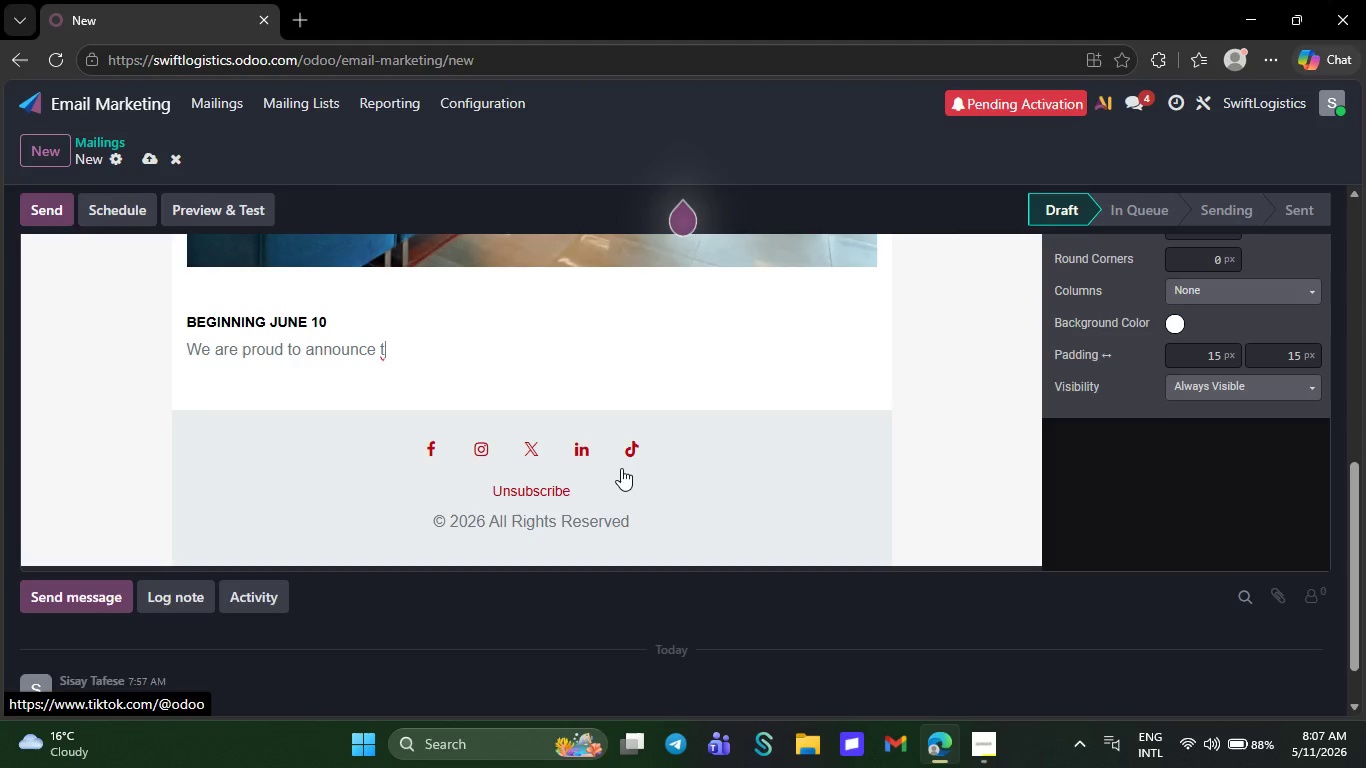 
key(Backspace)
 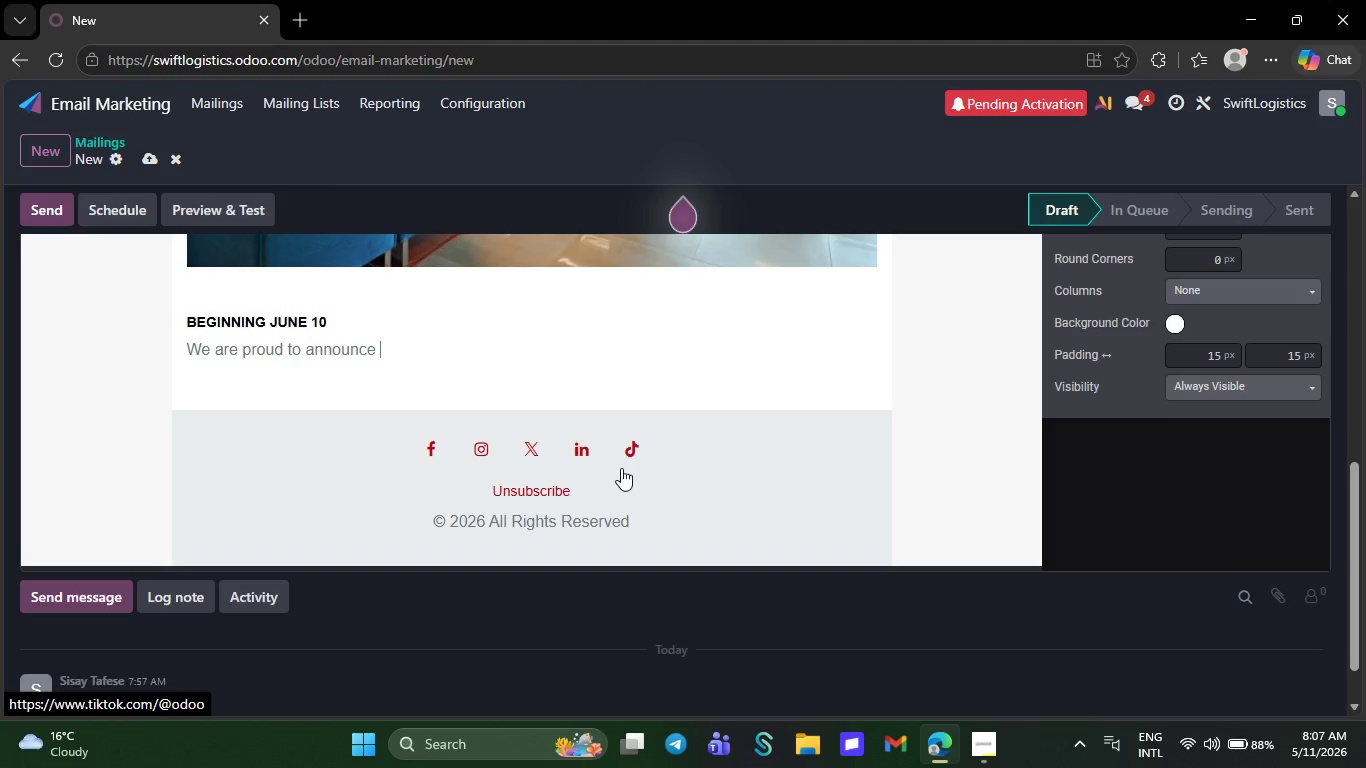 
key(Backspace)
 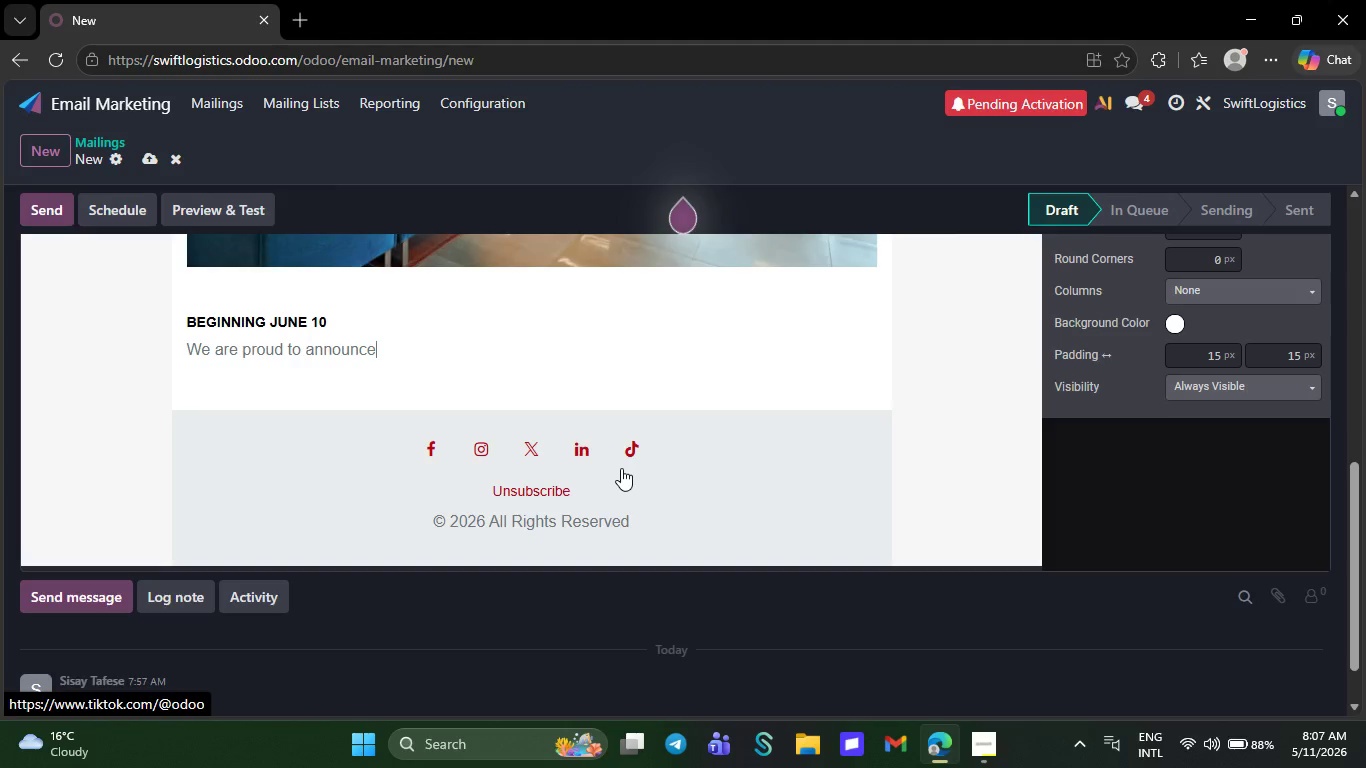 
key(Backspace)
 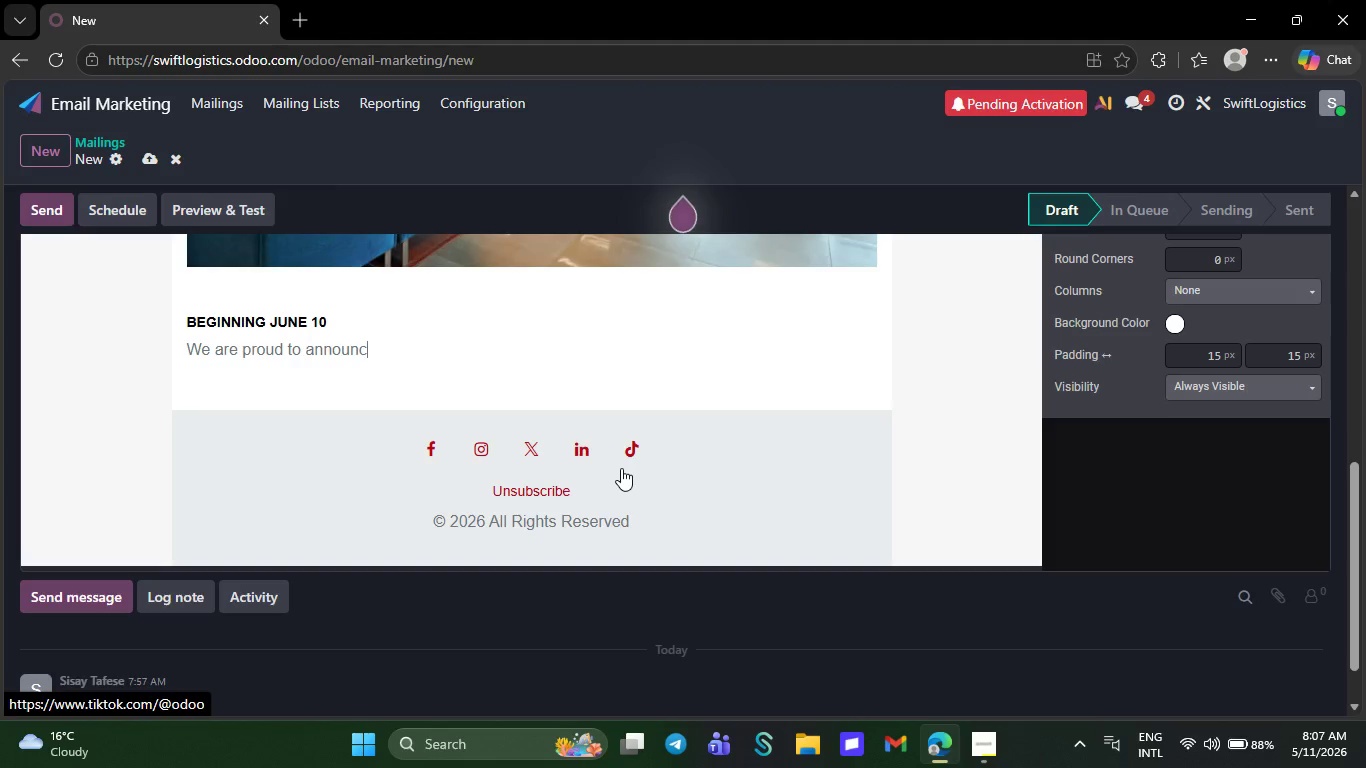 
key(Backspace)
 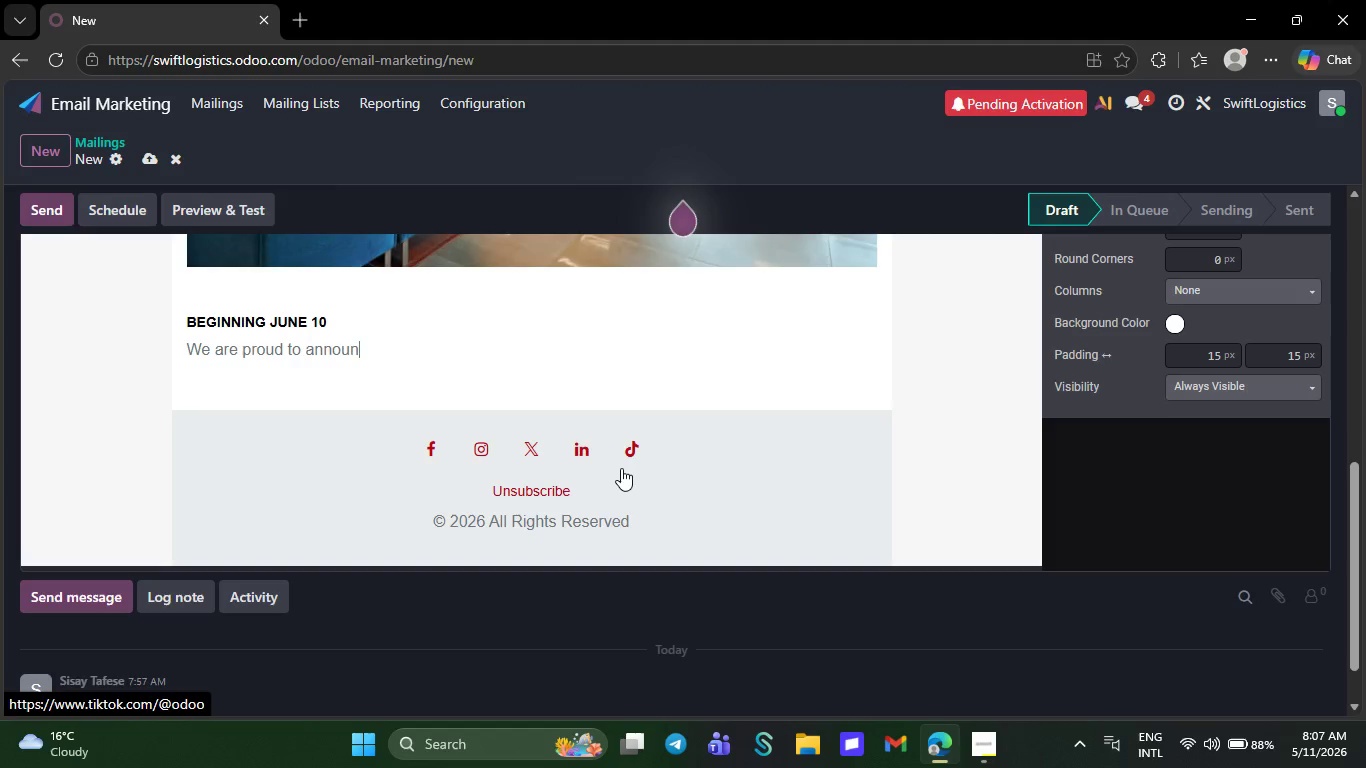 
key(Backspace)
 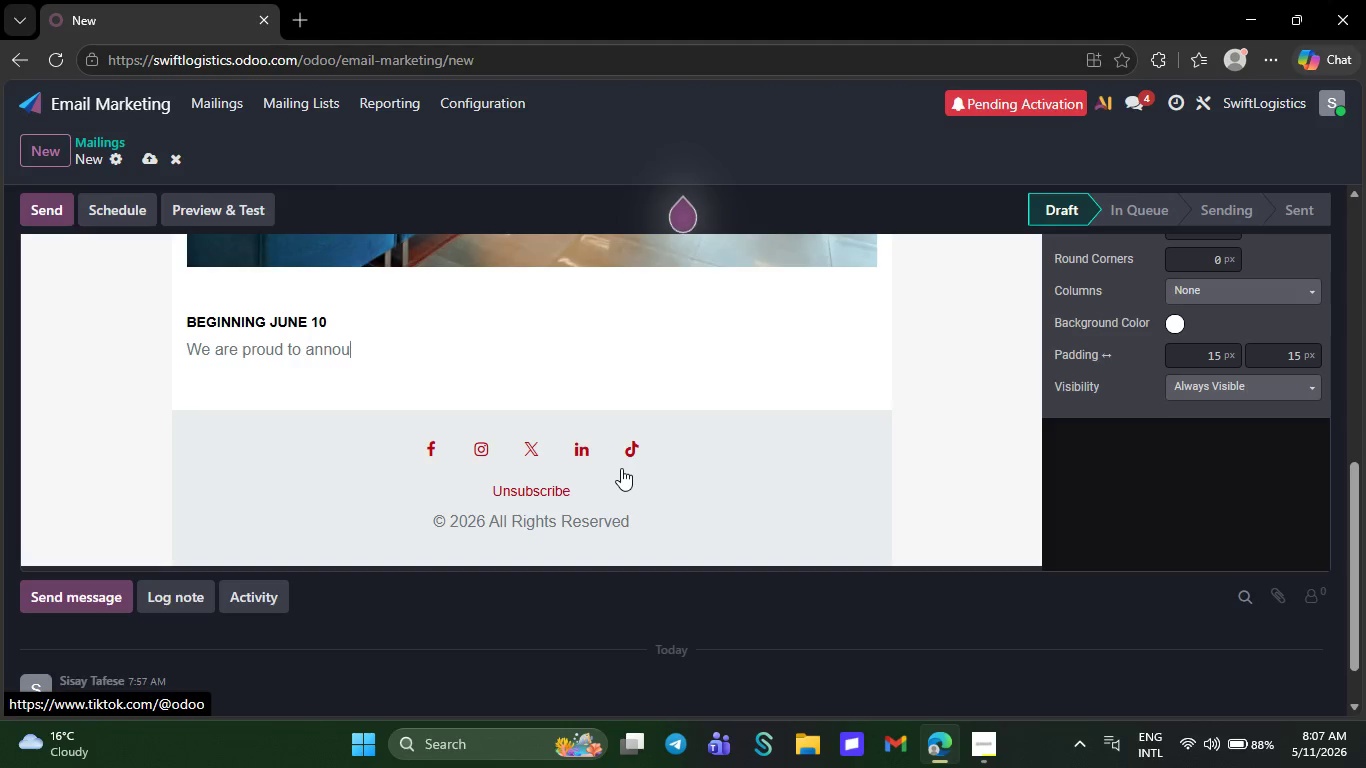 
key(Backspace)
 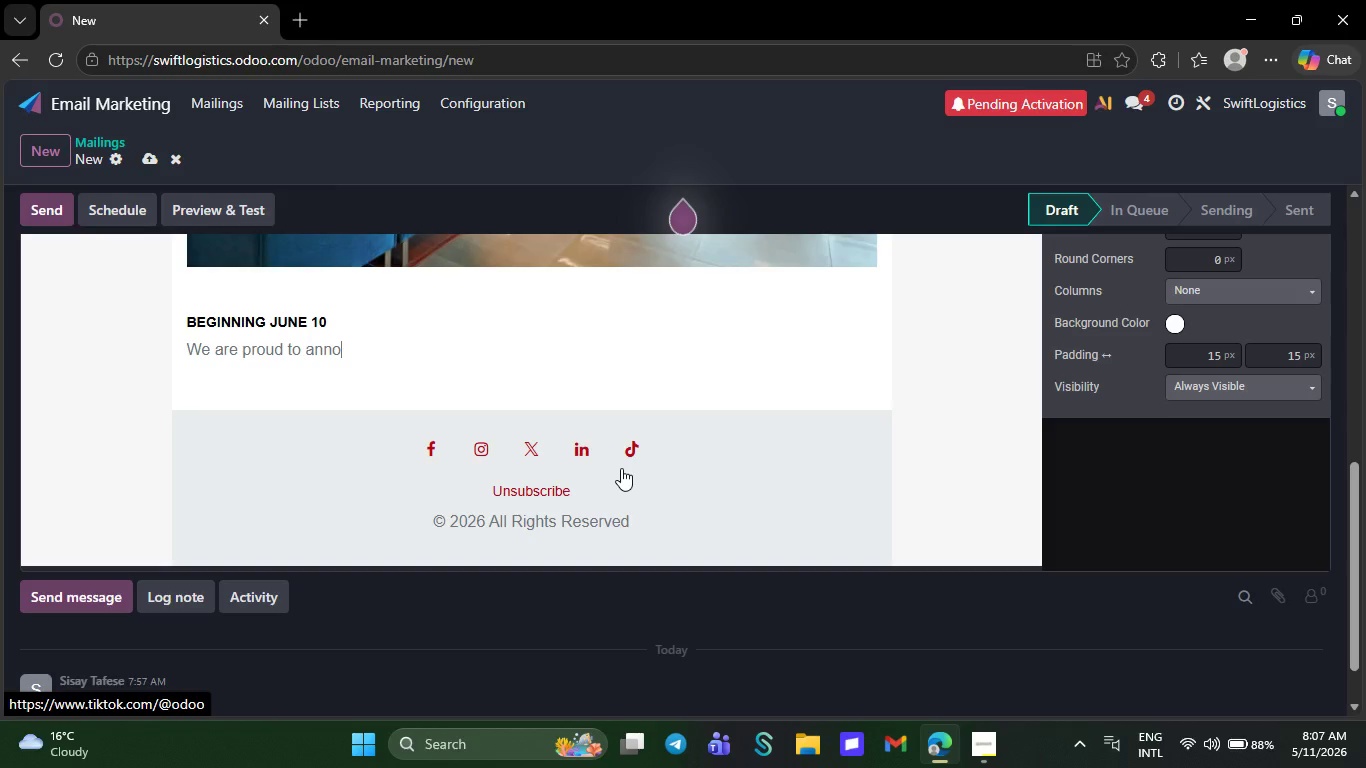 
key(Backspace)
 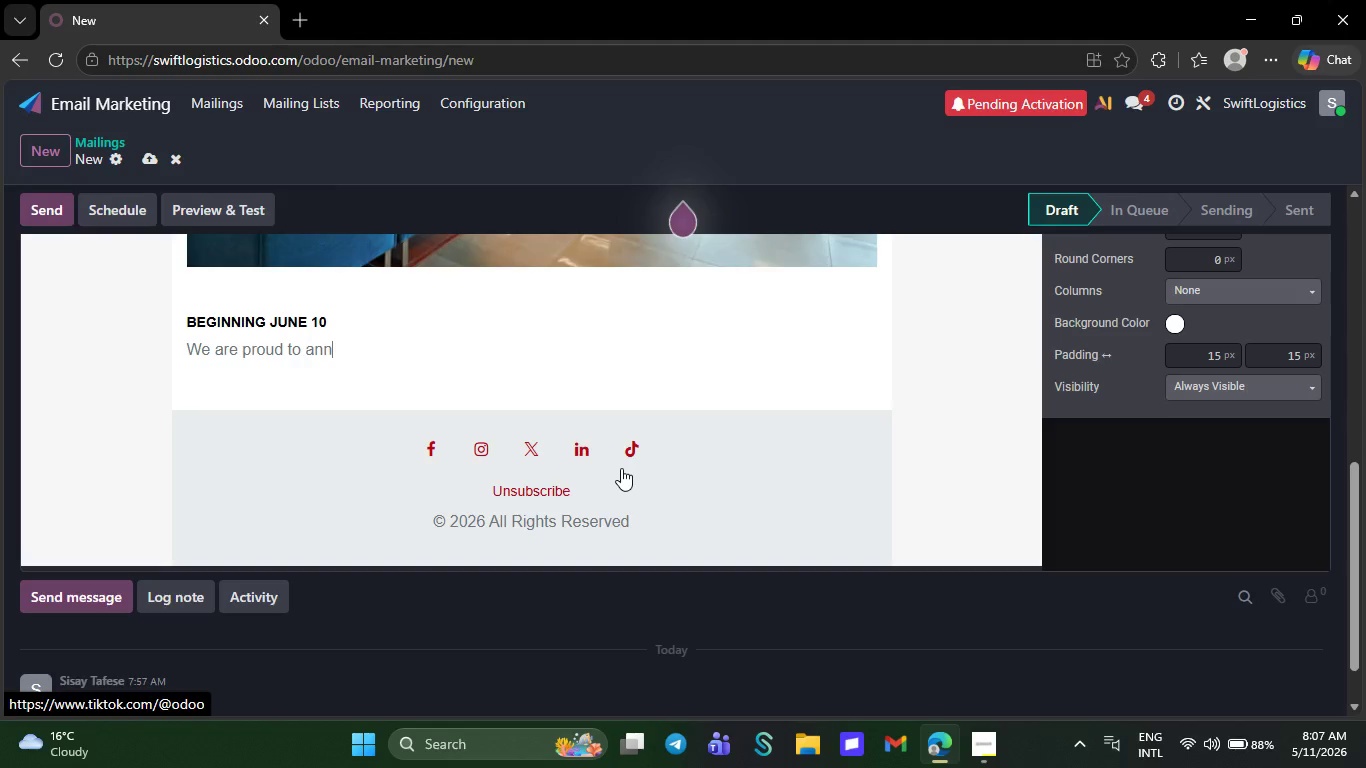 
key(Backspace)
 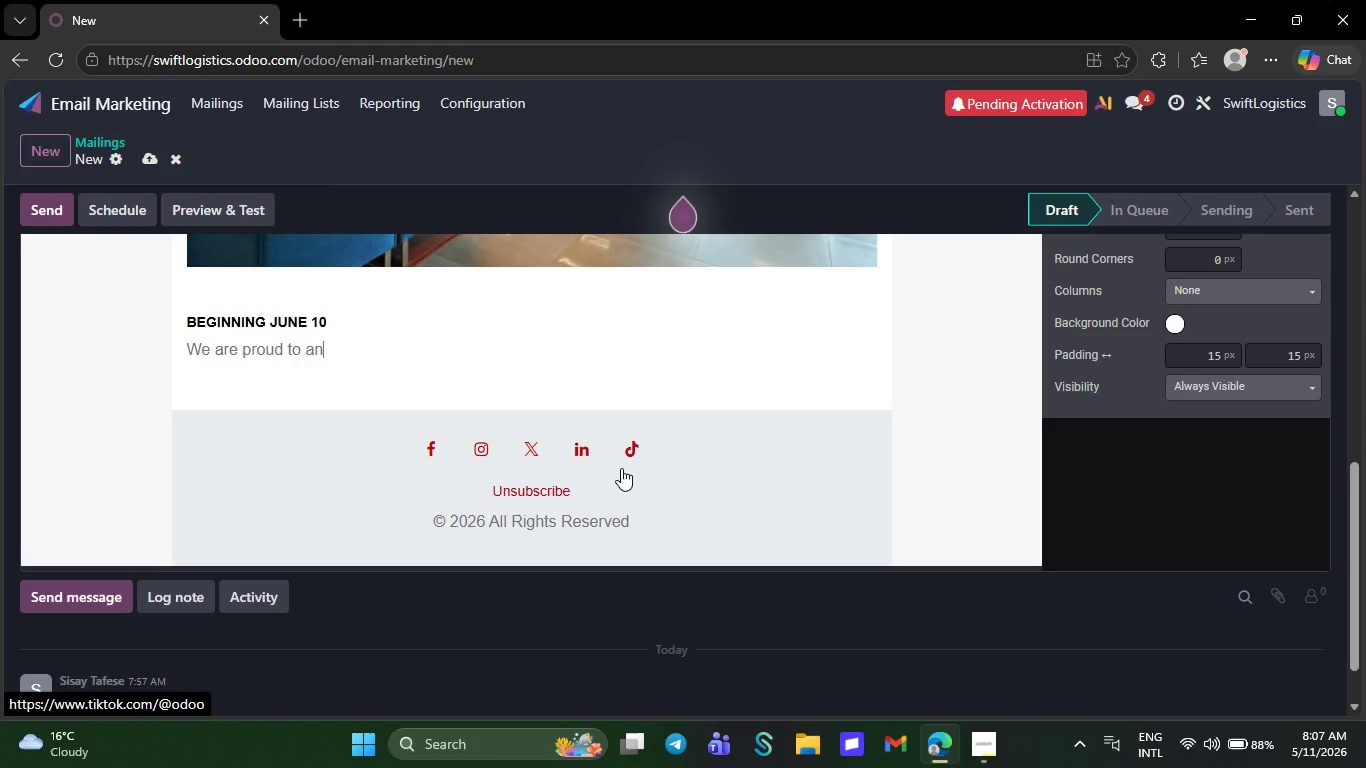 
key(Backspace)
 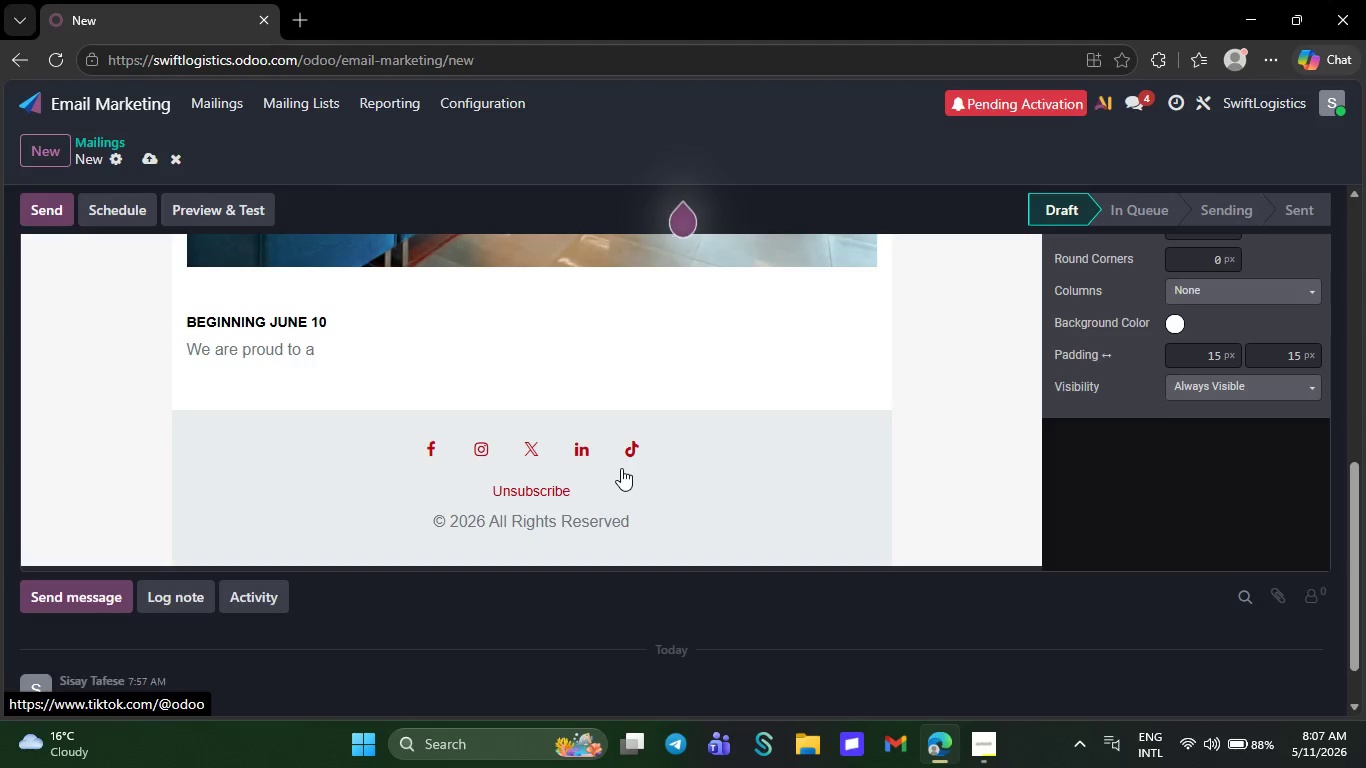 
key(Backspace)
 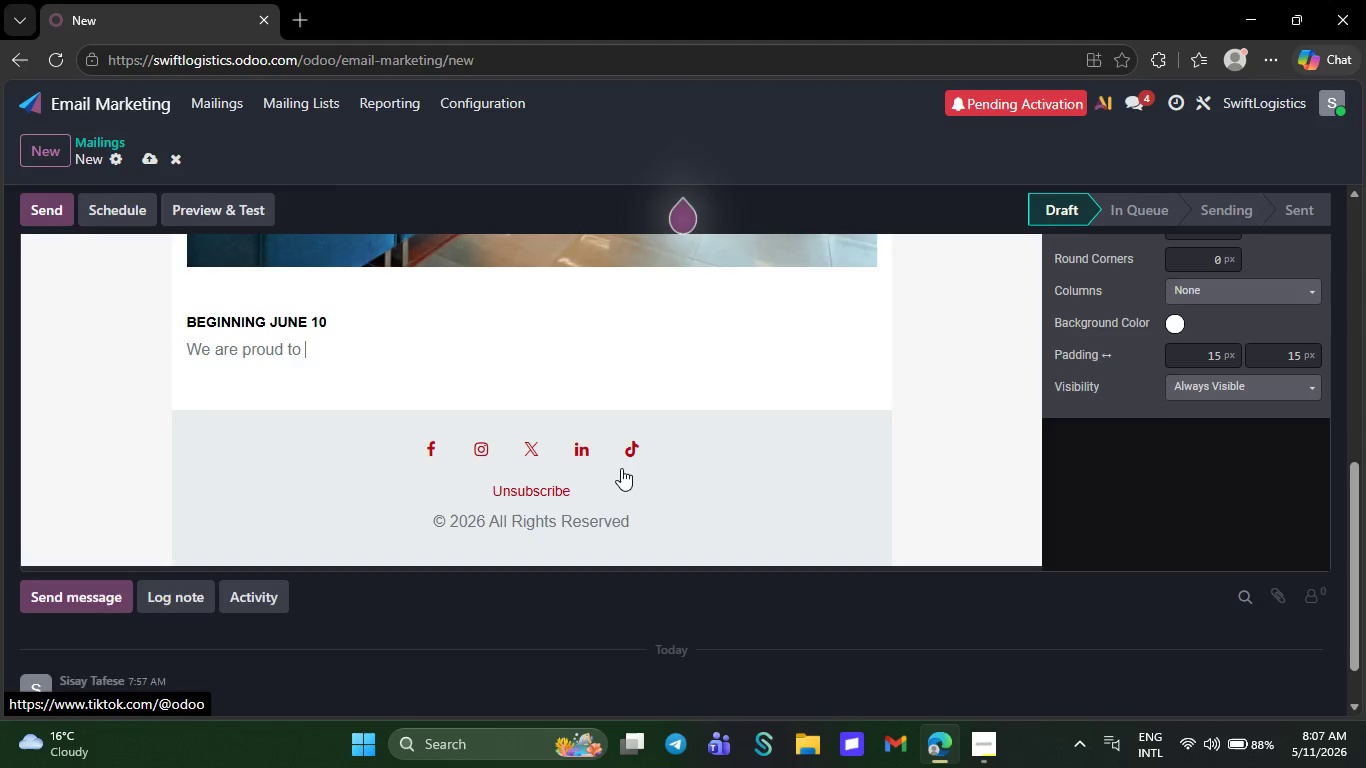 
key(Backspace)
 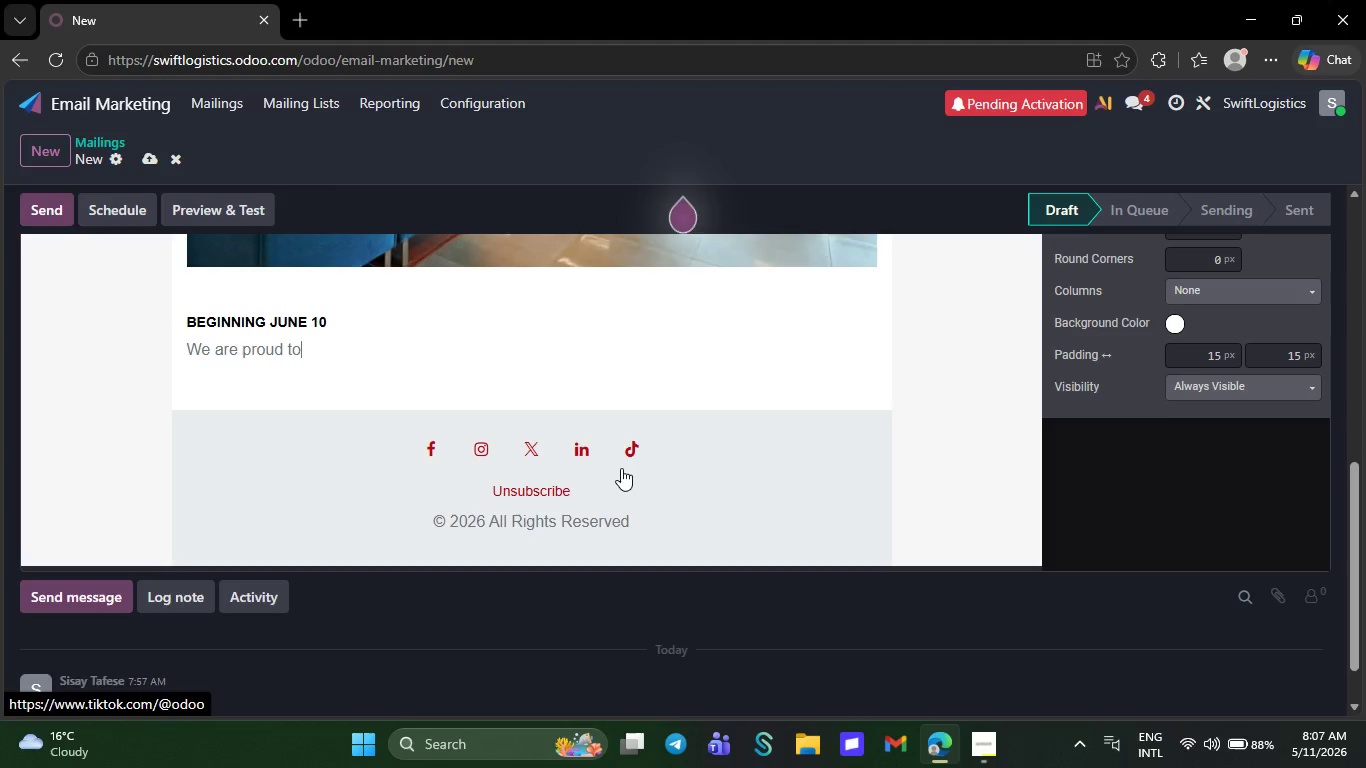 
key(Backspace)
 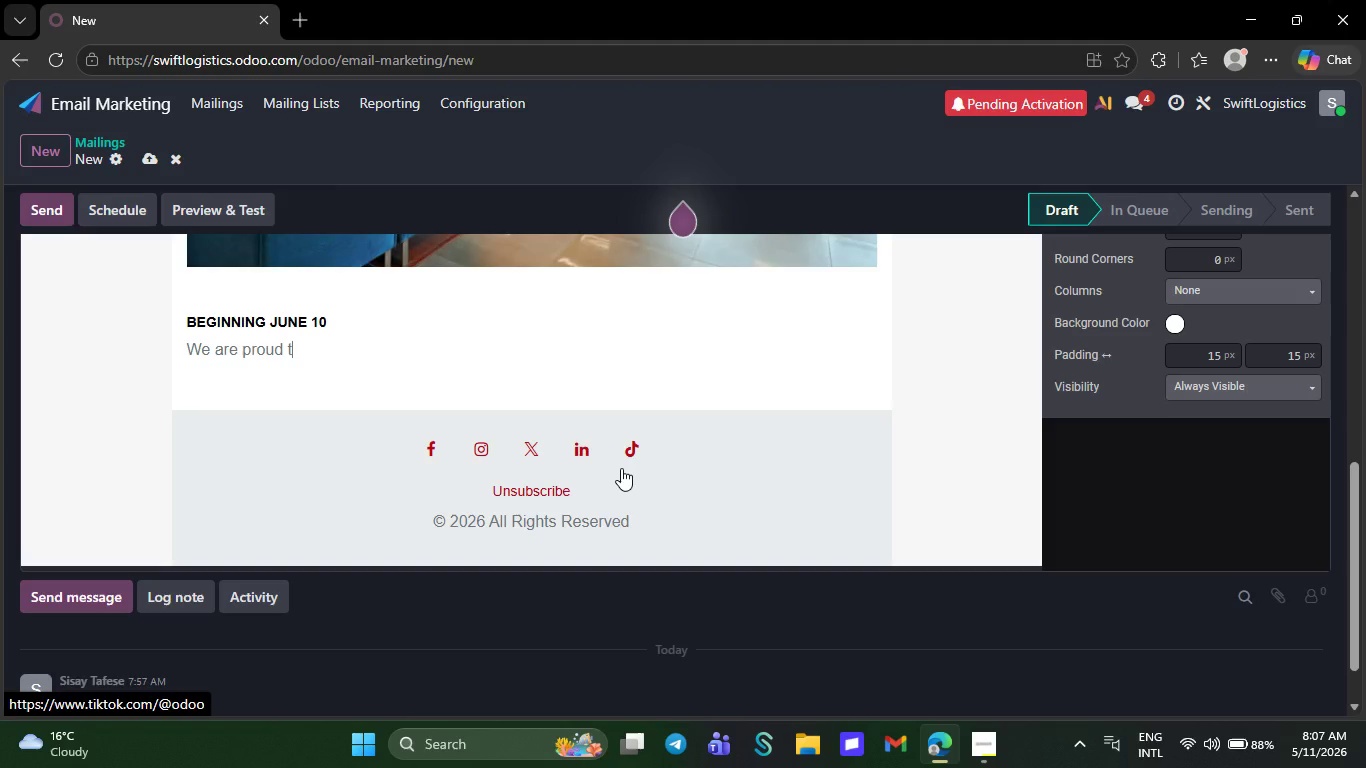 
key(Backspace)
 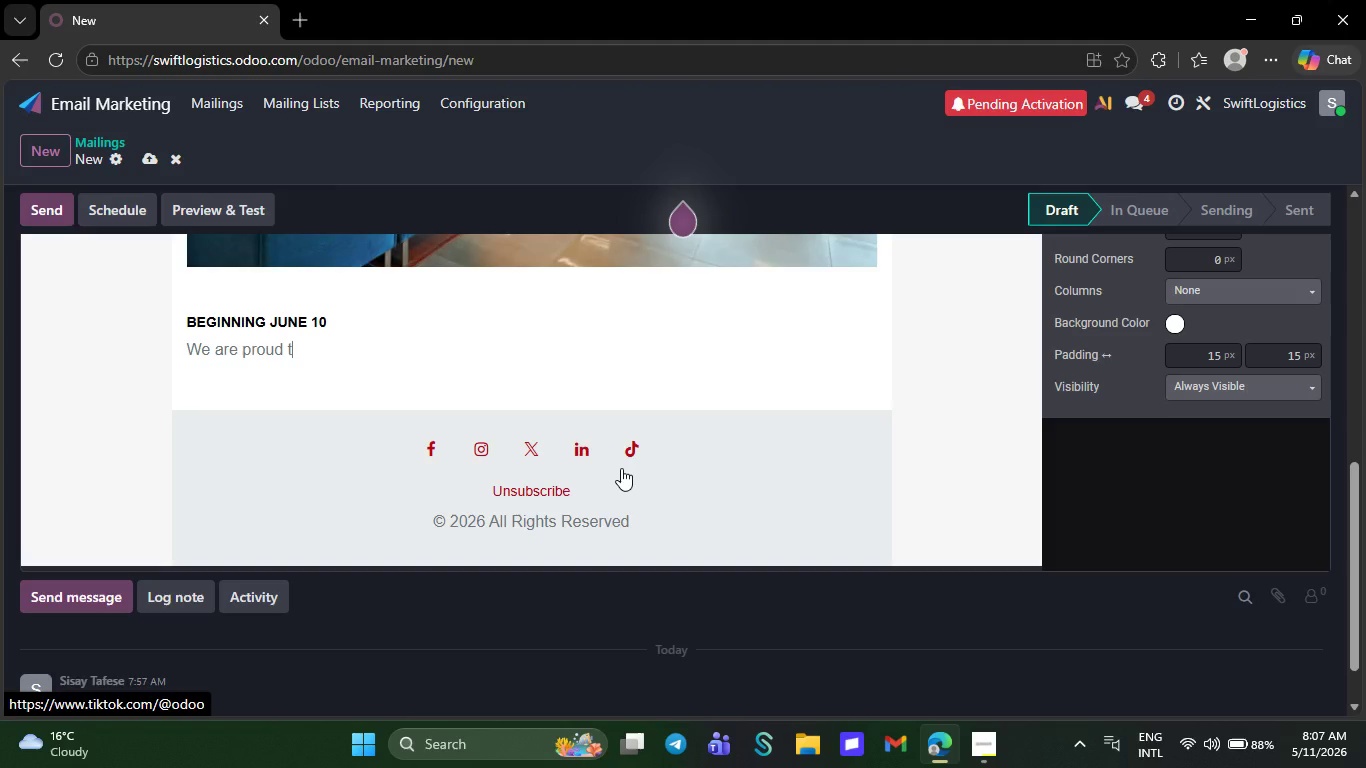 
key(Backspace)
 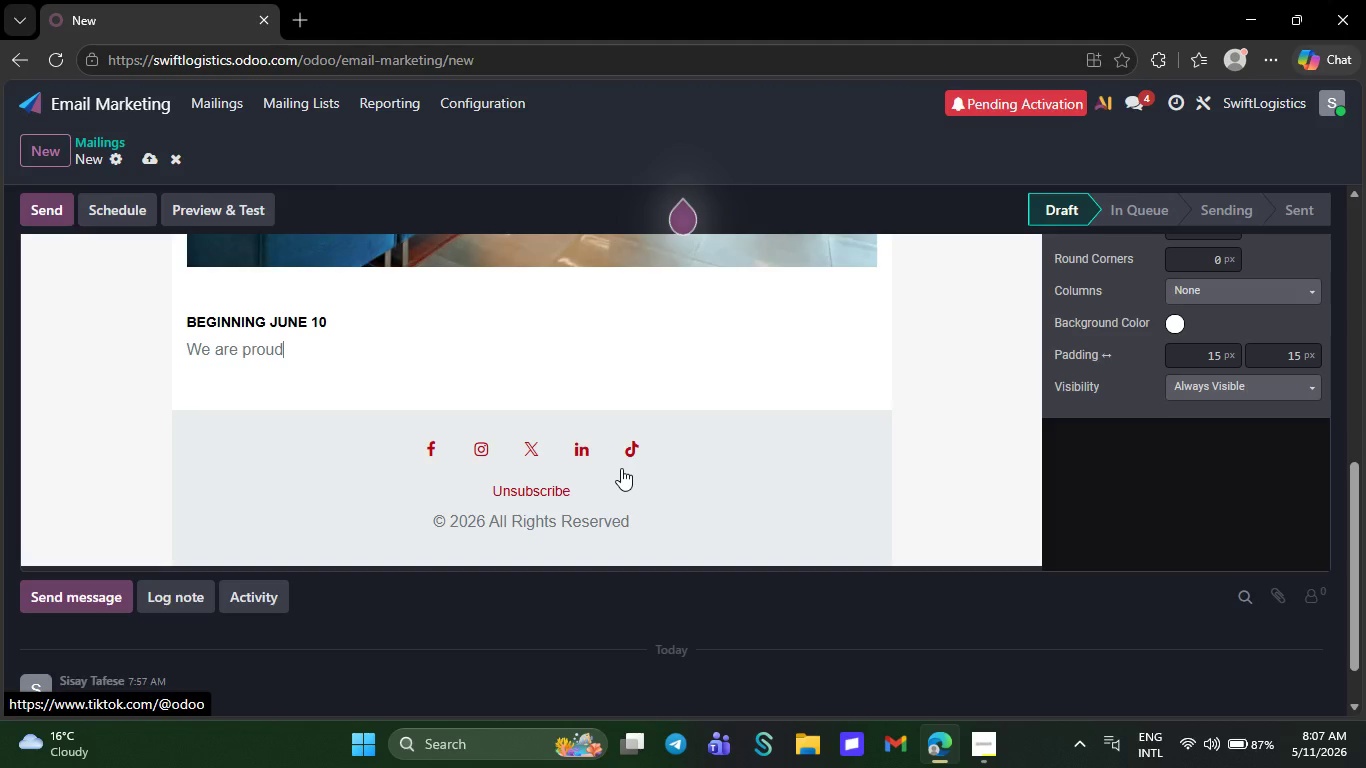 
key(Backspace)
 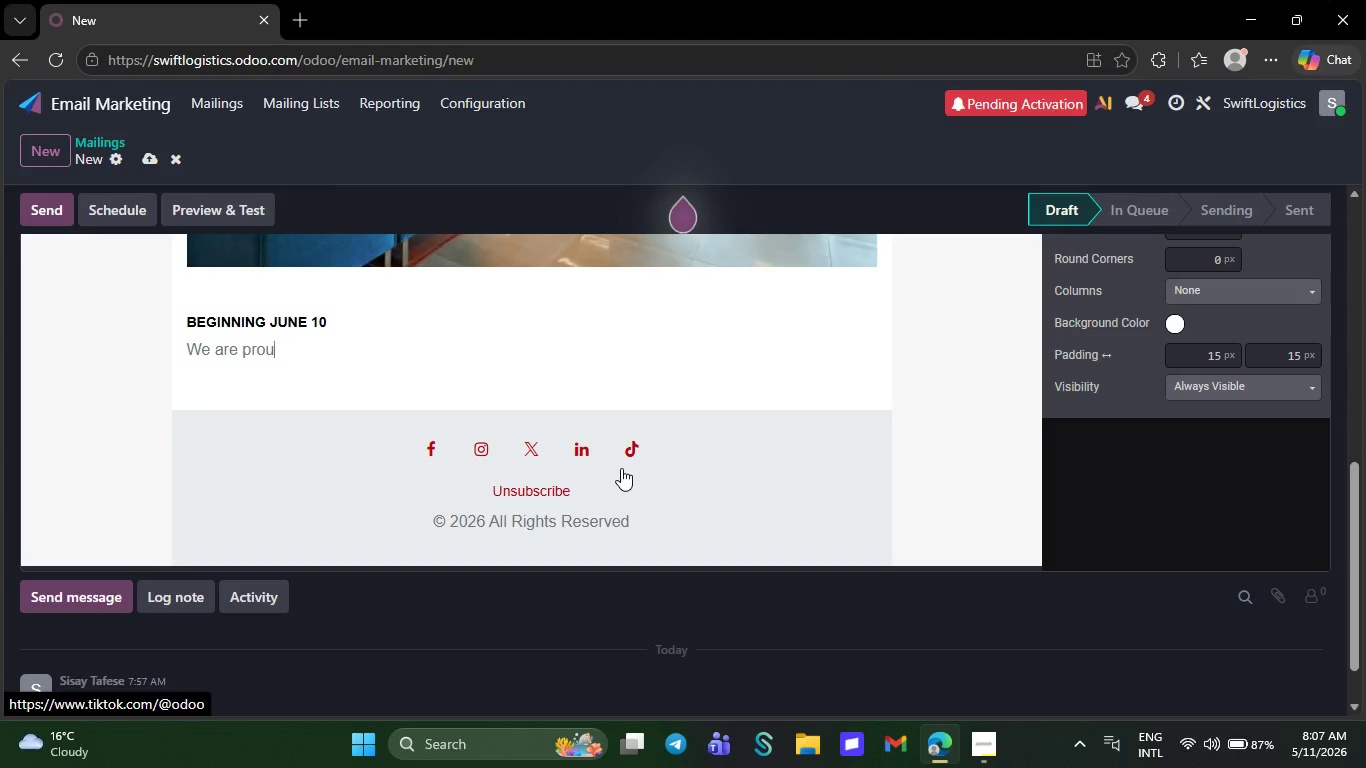 
key(Backspace)
 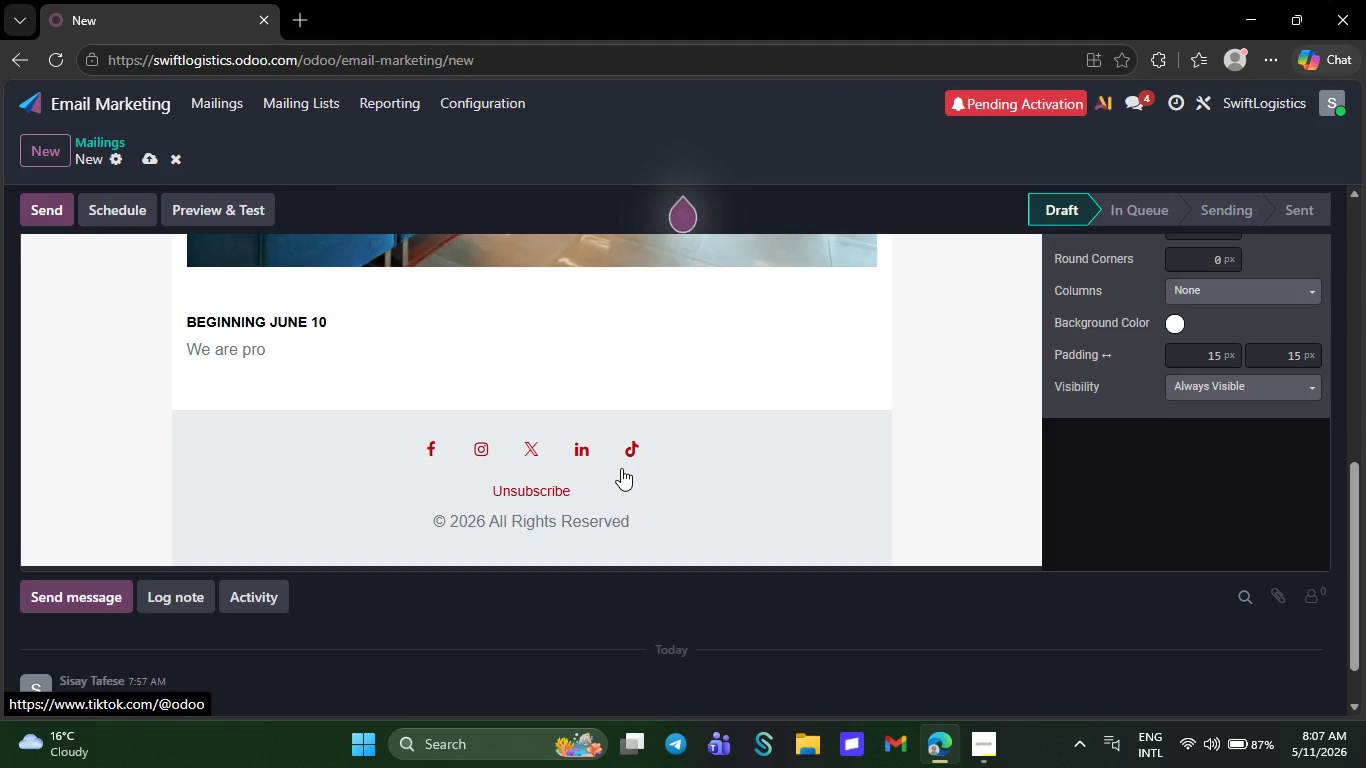 
key(Backspace)
 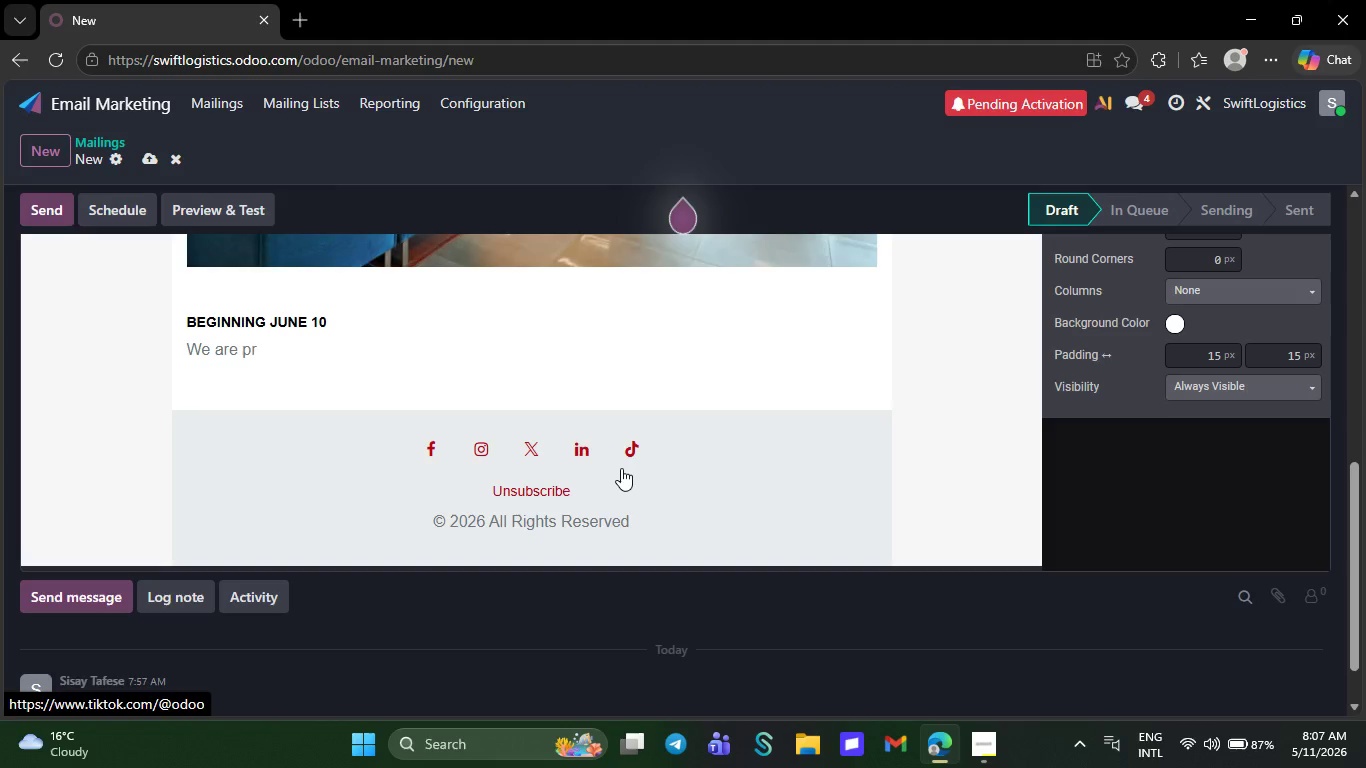 
key(Backspace)
 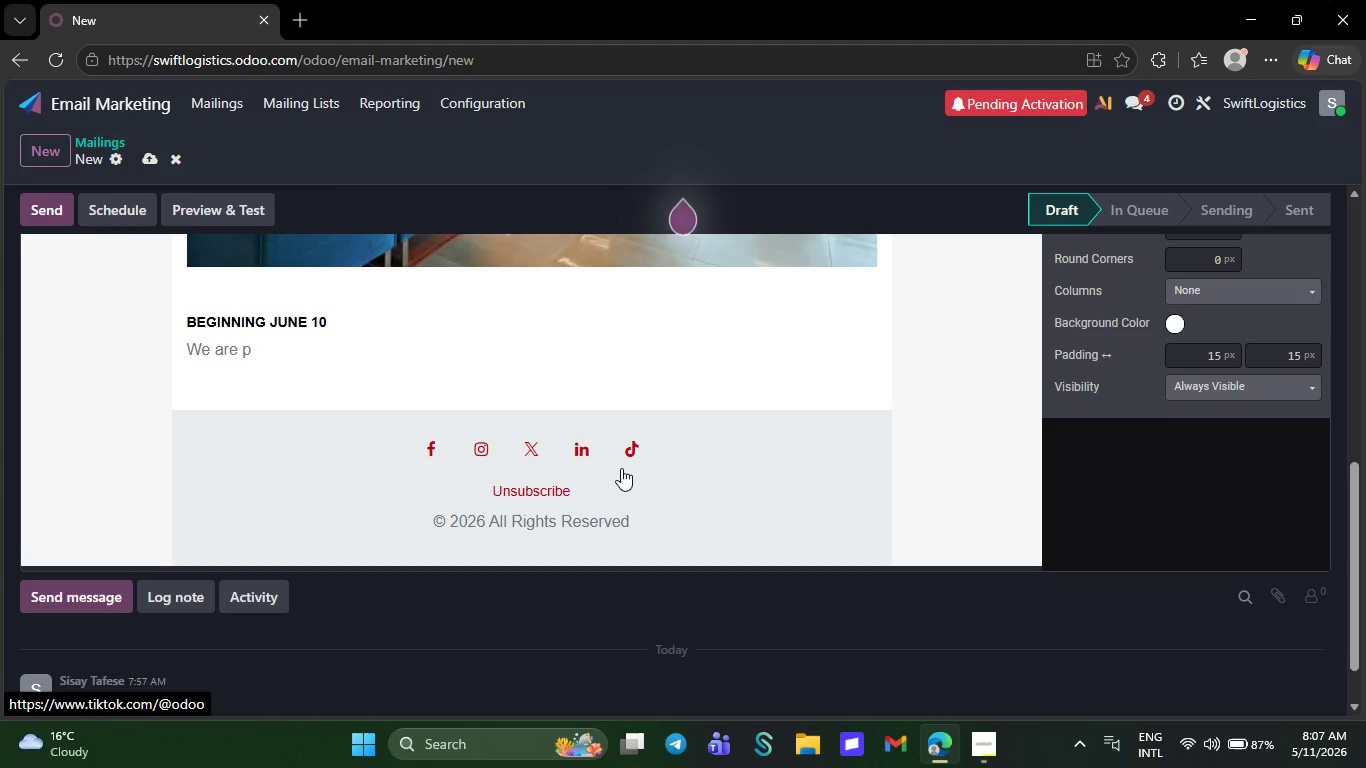 
key(Backspace)
 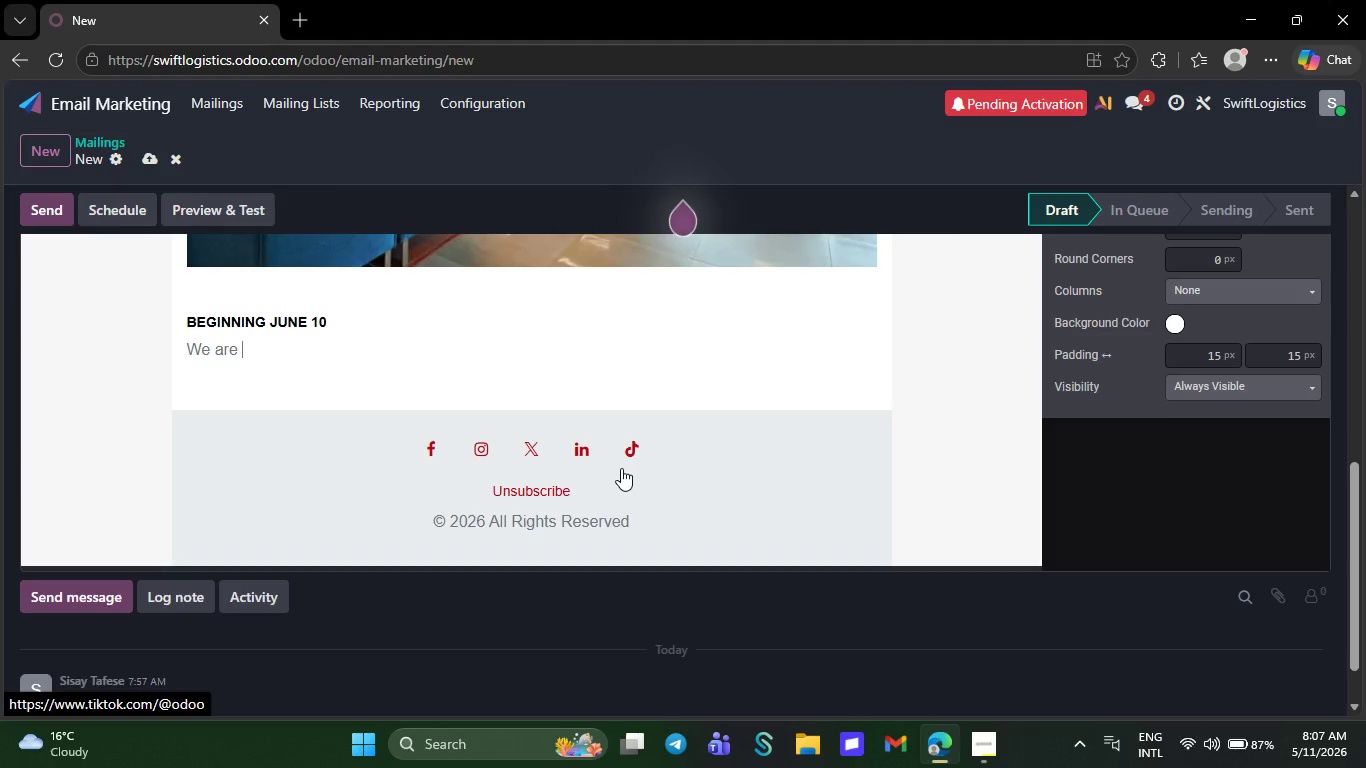 
key(Backspace)
 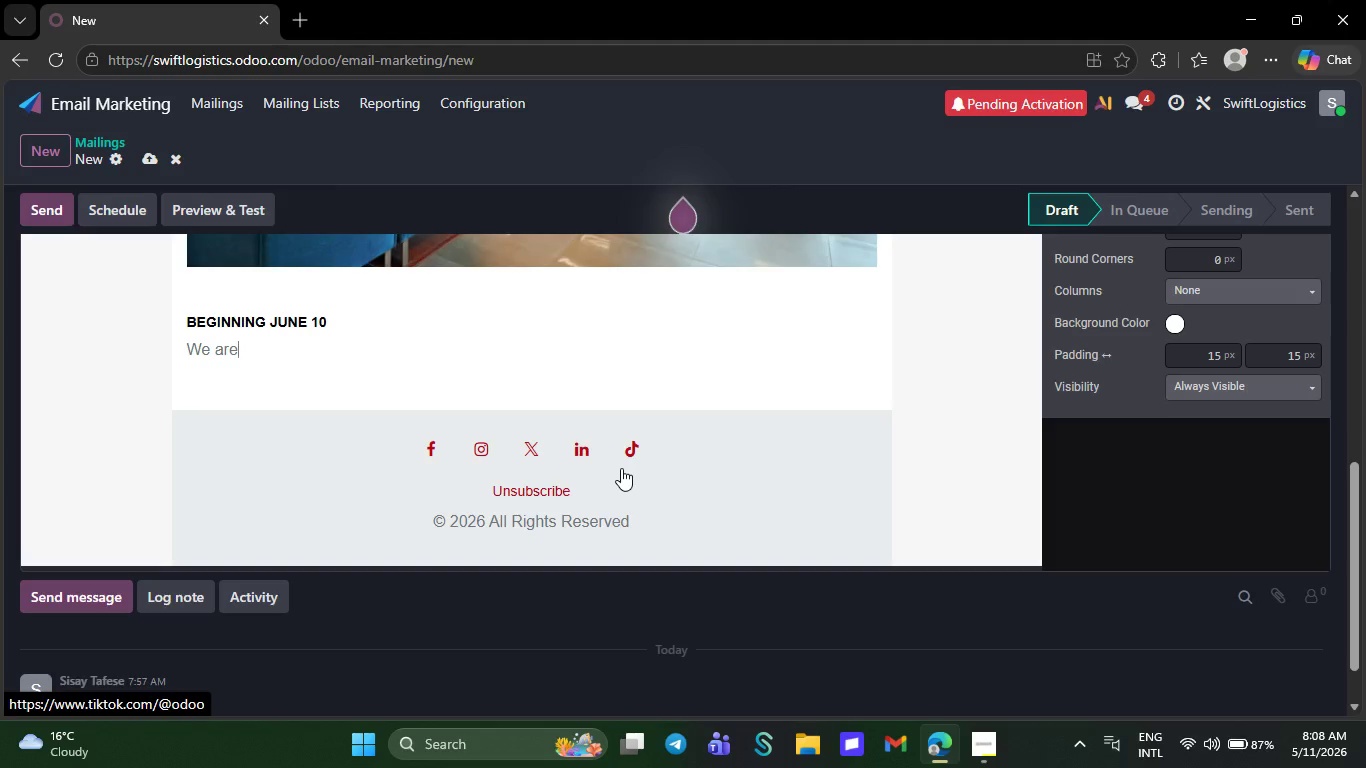 
key(Backspace)
 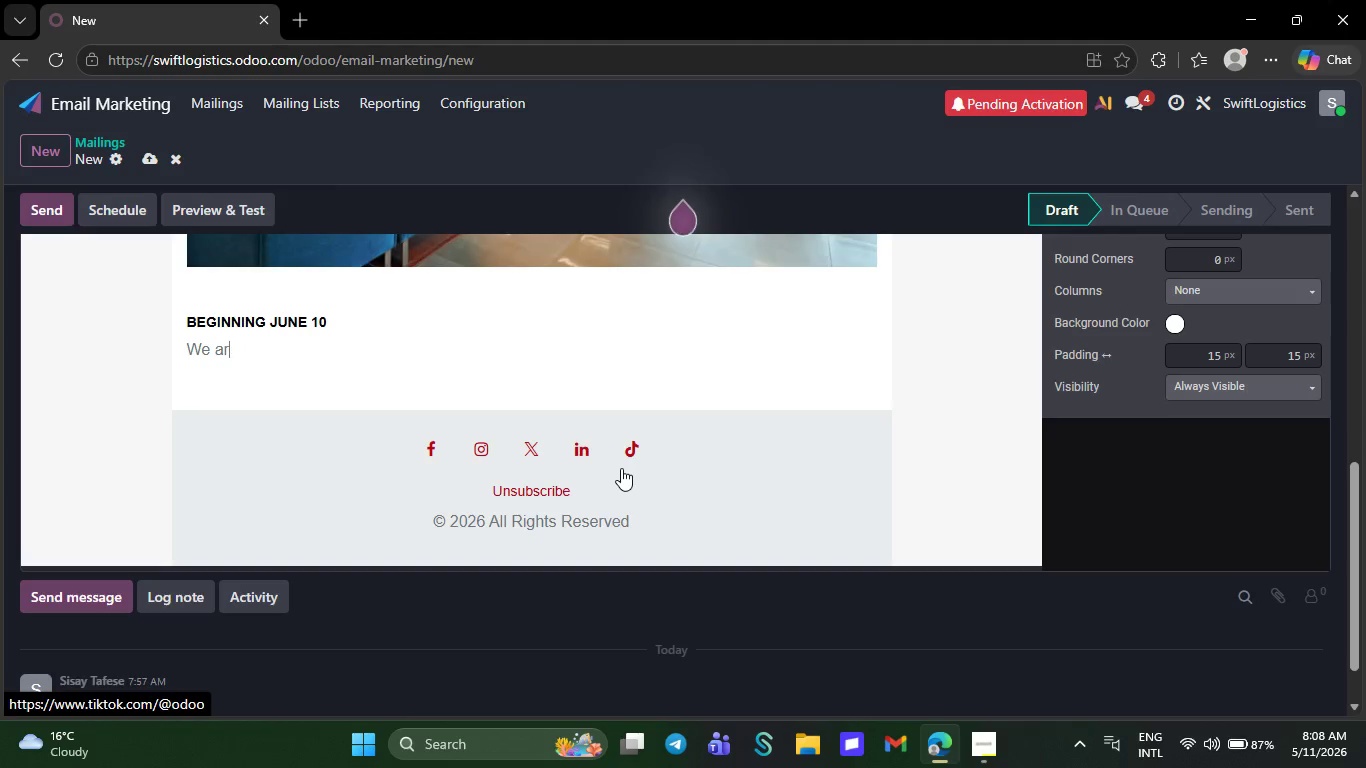 
key(Backspace)
 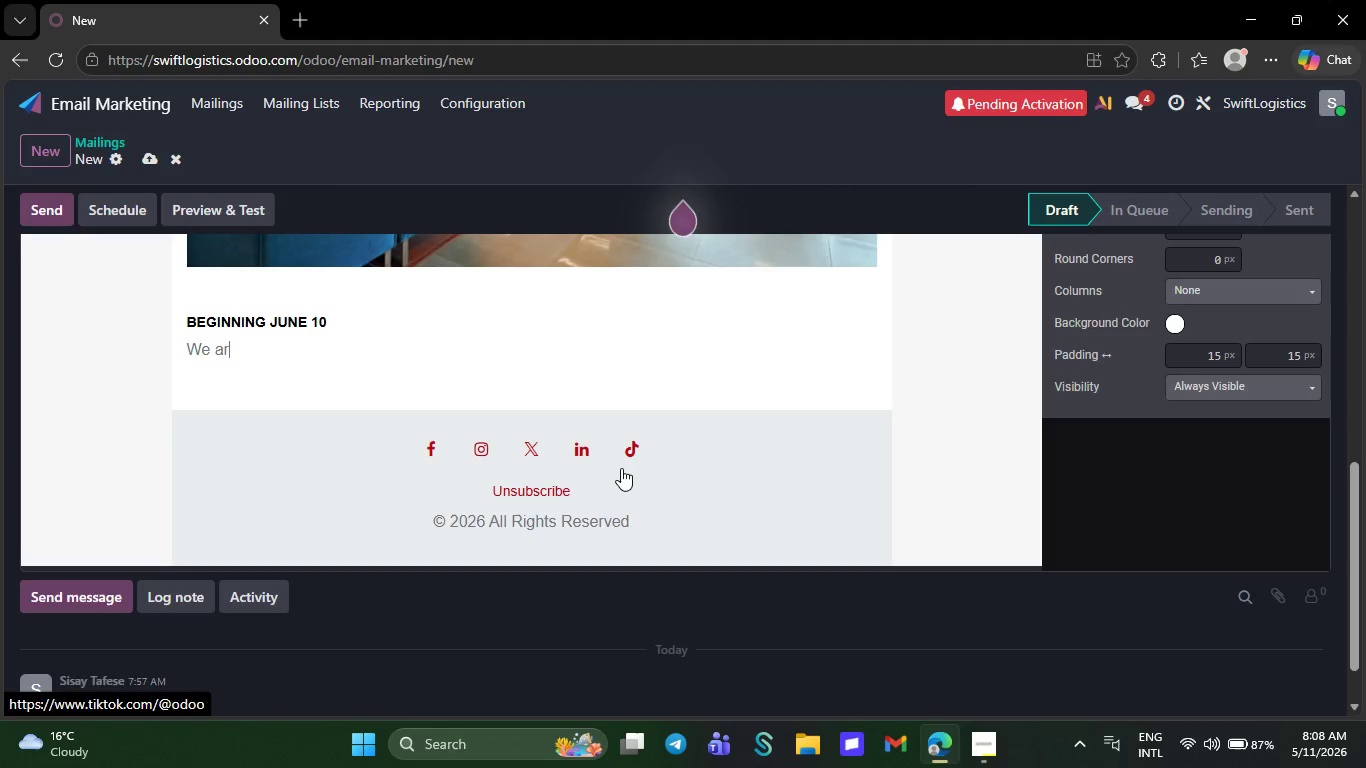 
key(Backspace)
 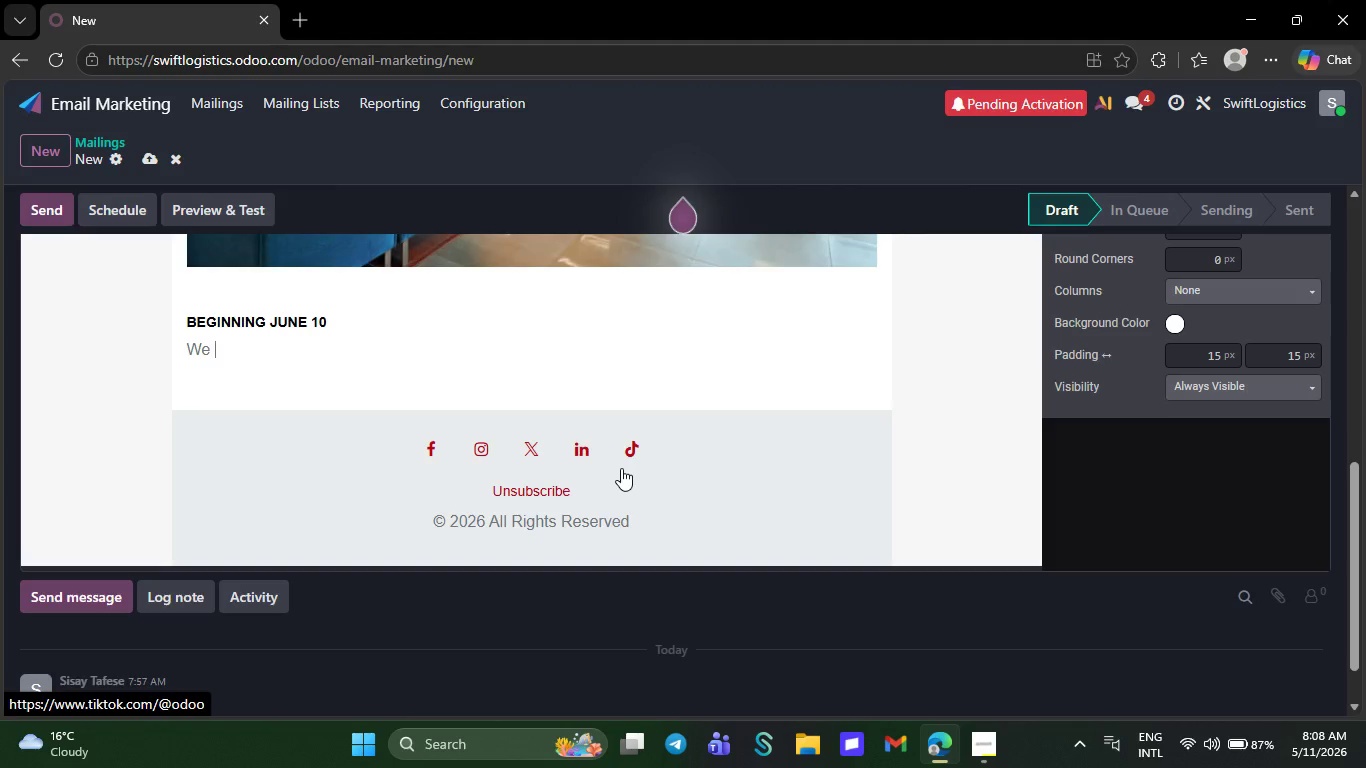 
wait(8.78)
 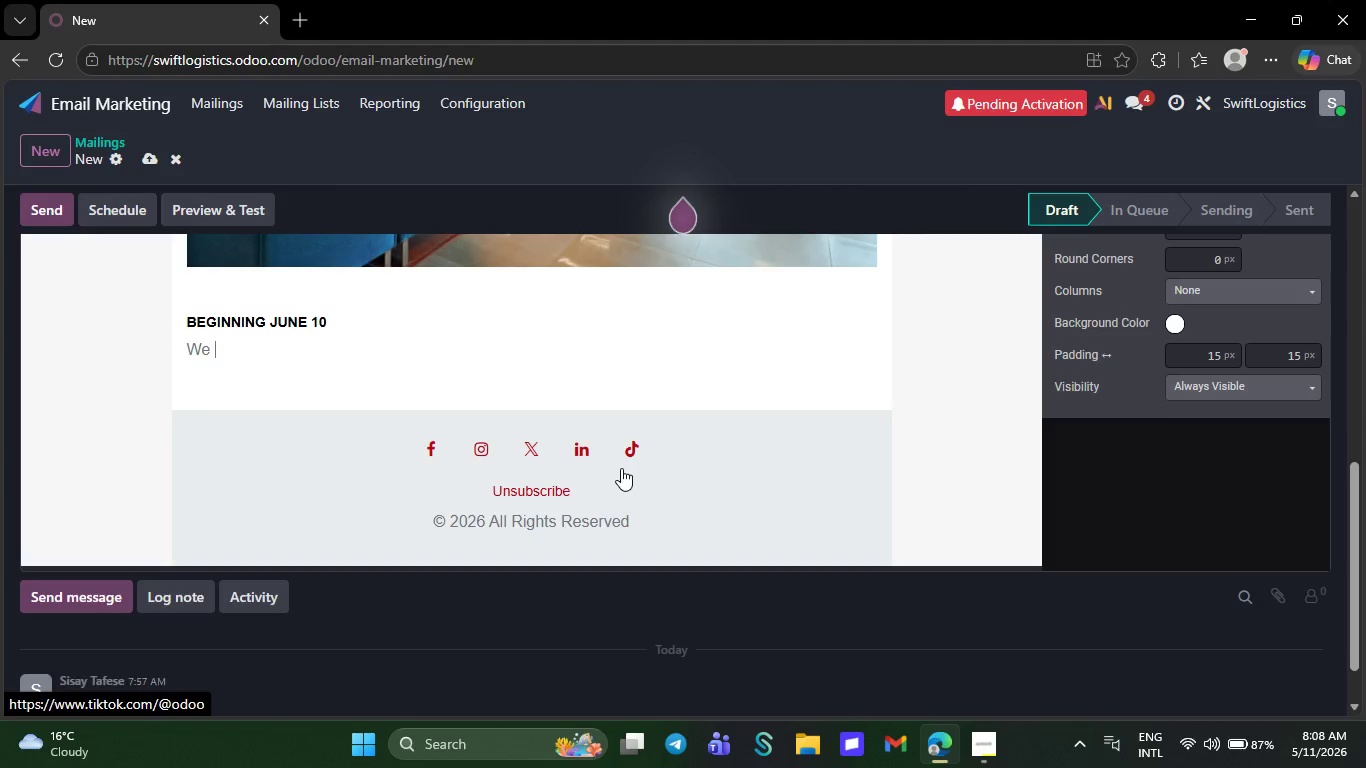 
key(Backspace)
 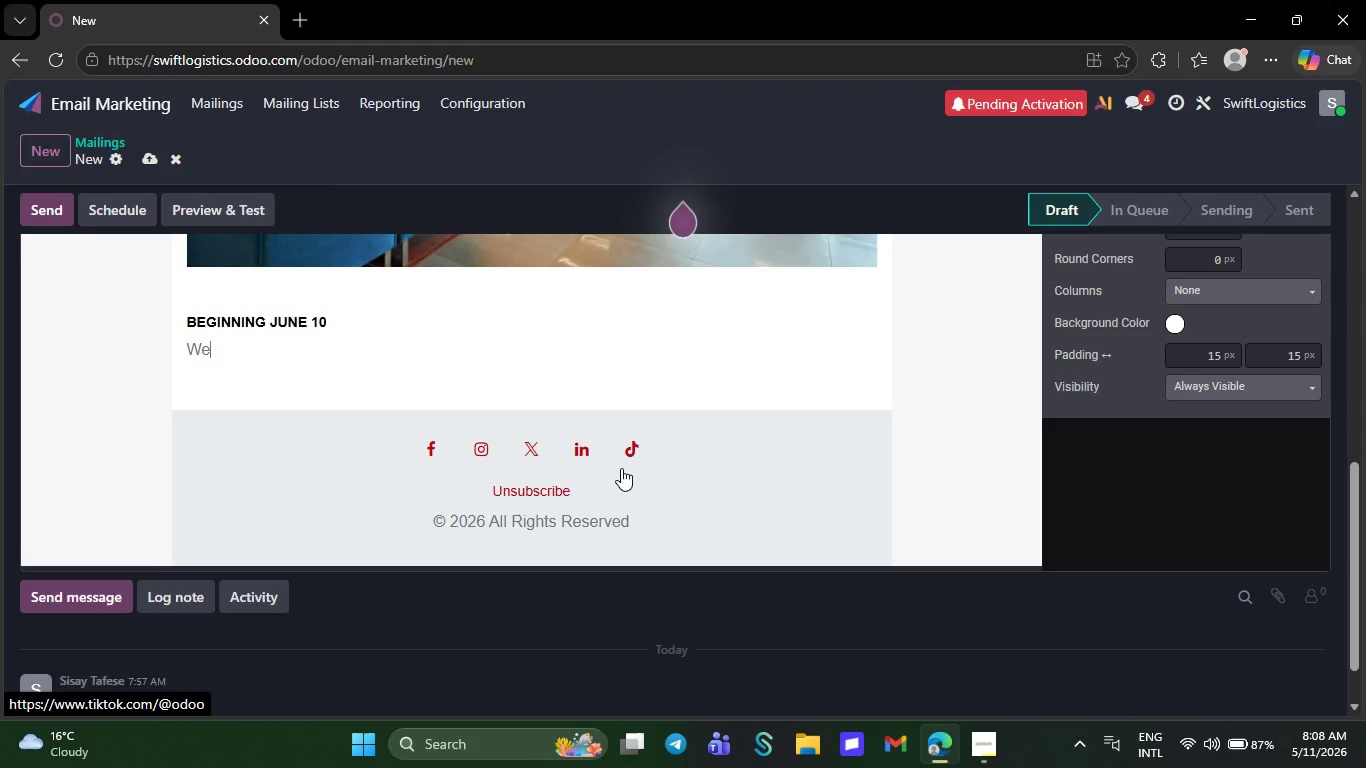 
wait(21.53)
 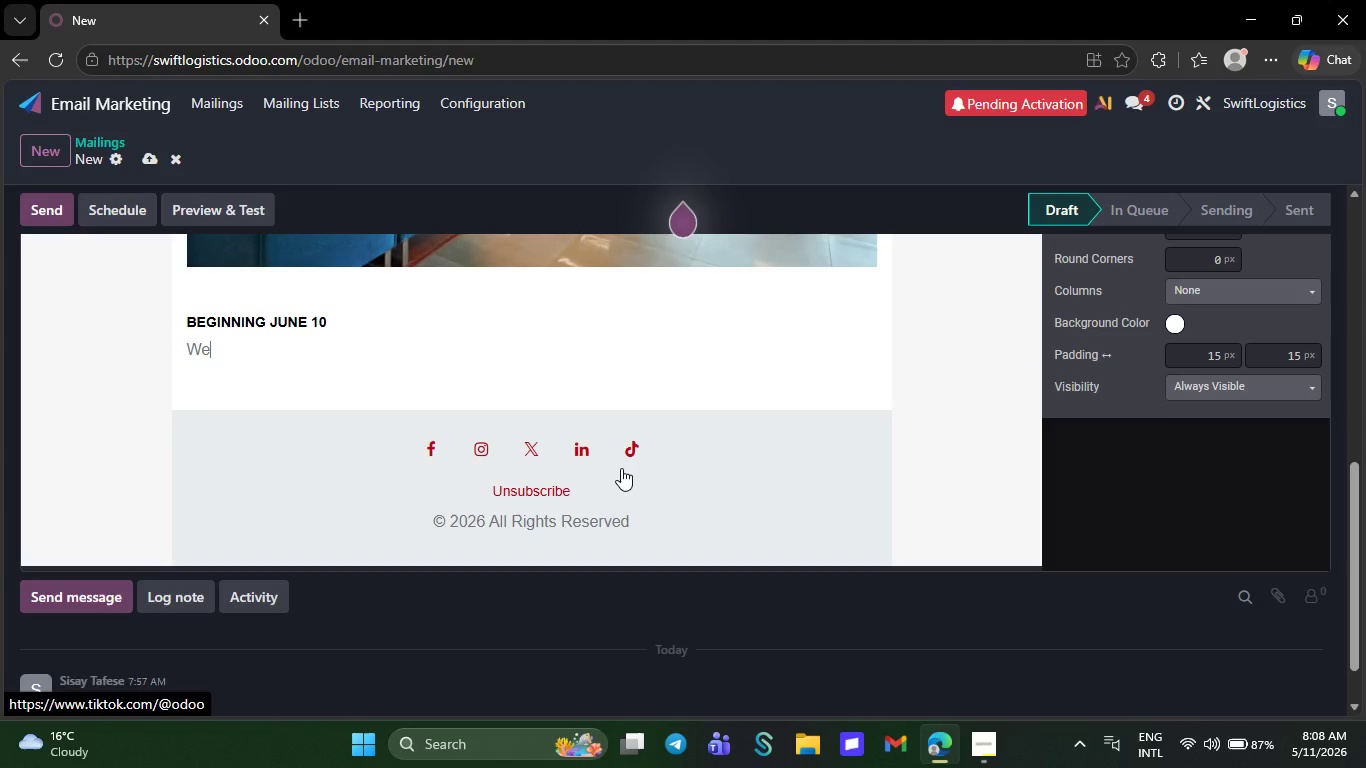 
type( wanted to share a quick market upf)
key(Backspace)
type(date related to `)
 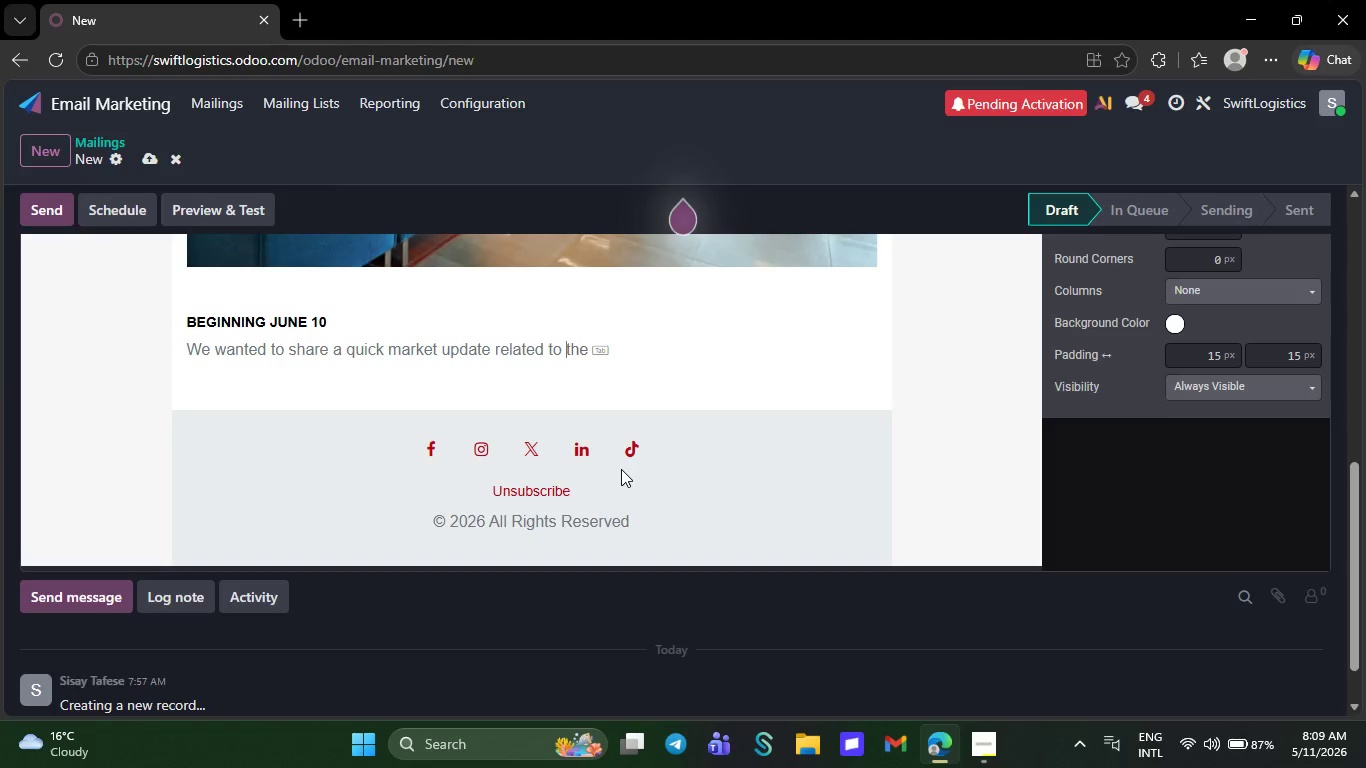 
type({{obk)
key(Backspace)
type(jr)
key(Backspace)
type(ect)
 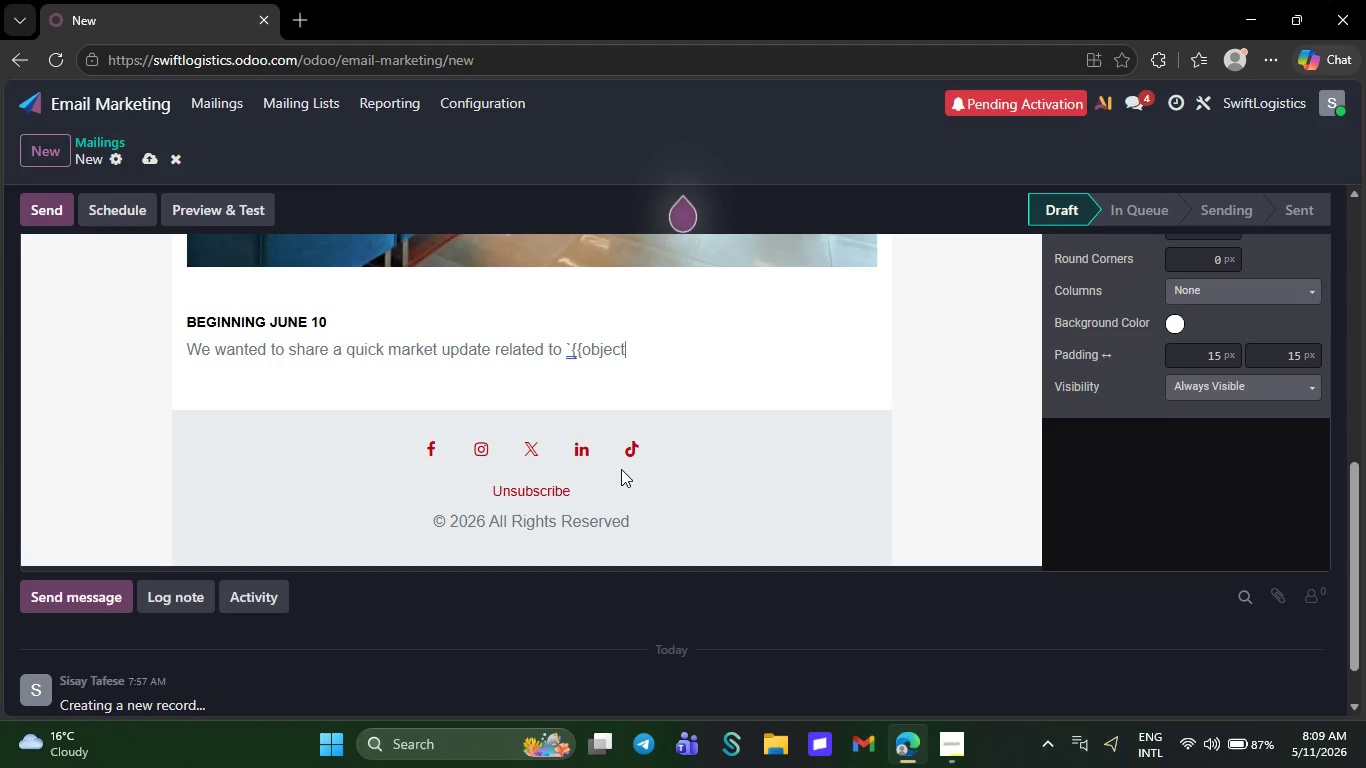 
type(.company_namw)
key(Backspace)
type(e}})
 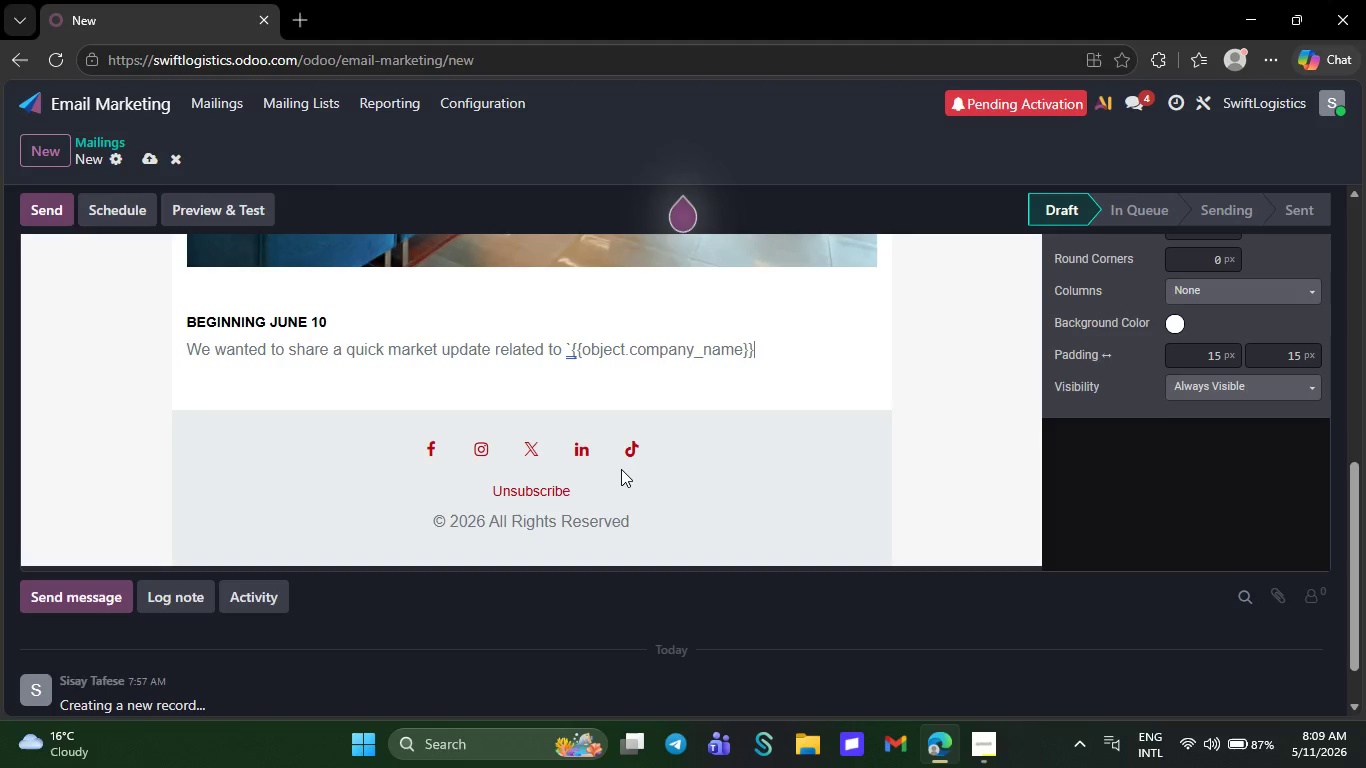 
key(Backquote)
 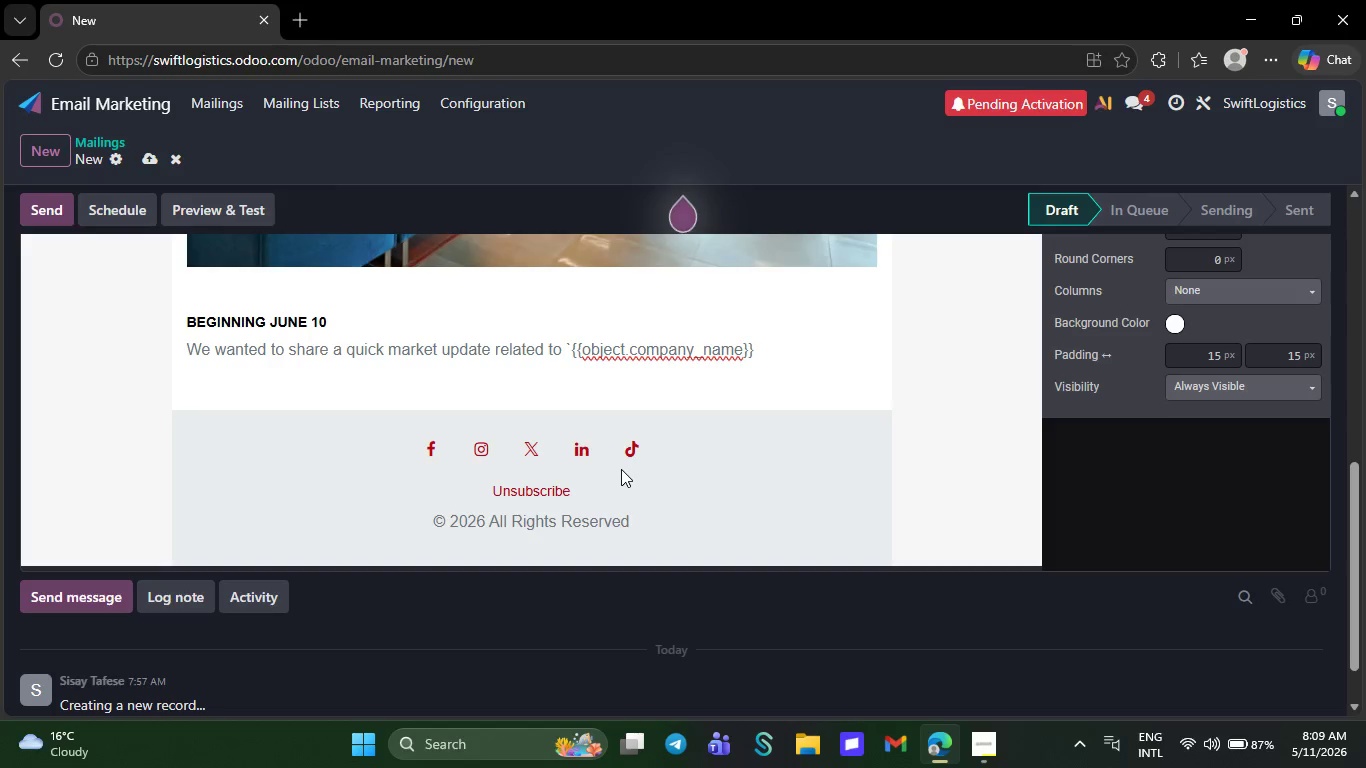 
key(Space)
 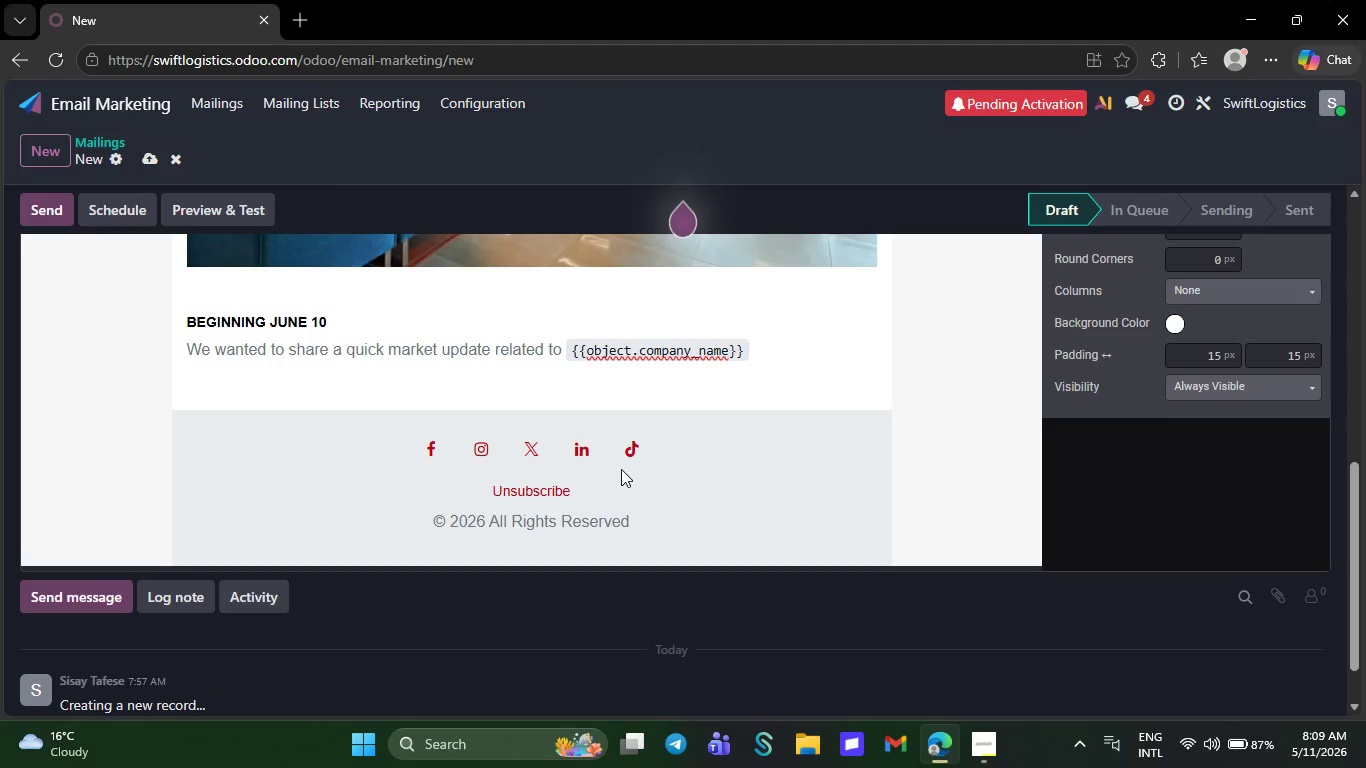 
type(freight.)
 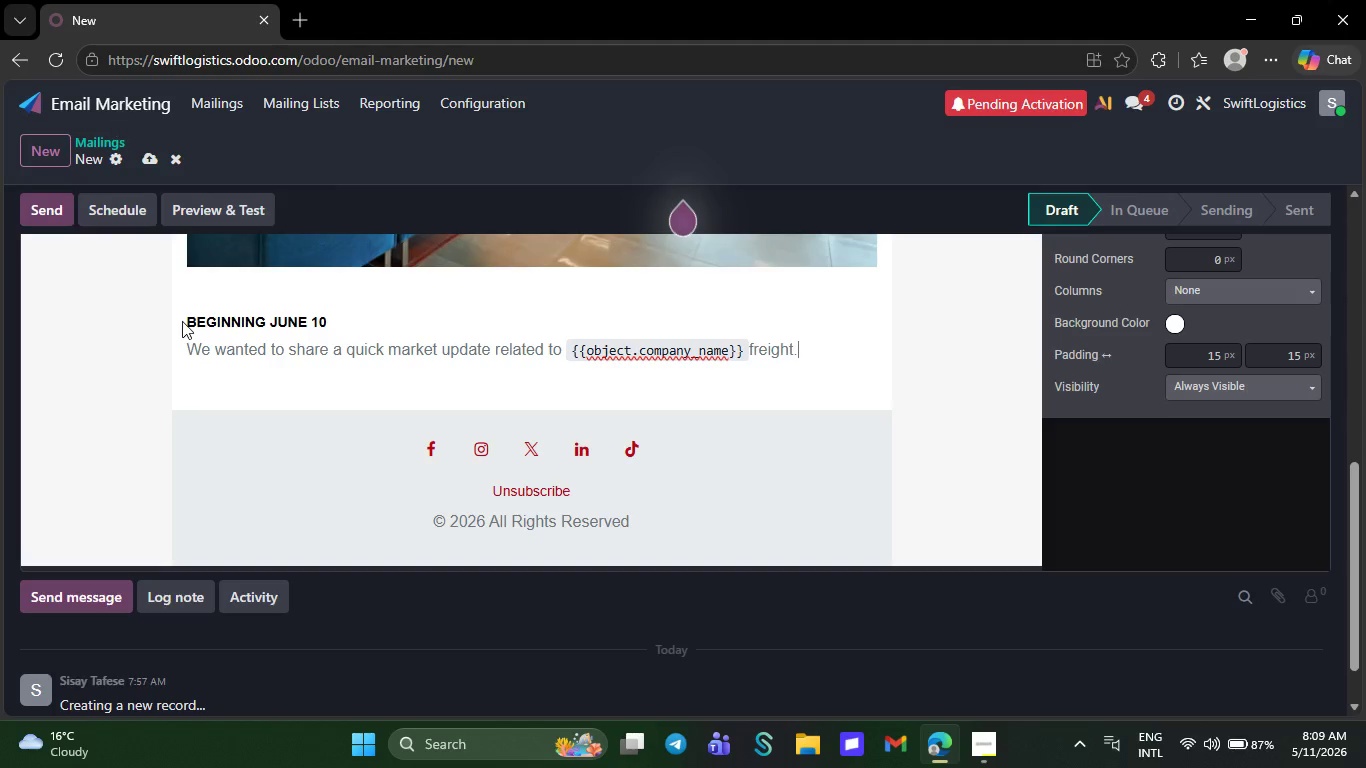 
left_click_drag(start_coordinate=[187, 322], to_coordinate=[383, 321])
 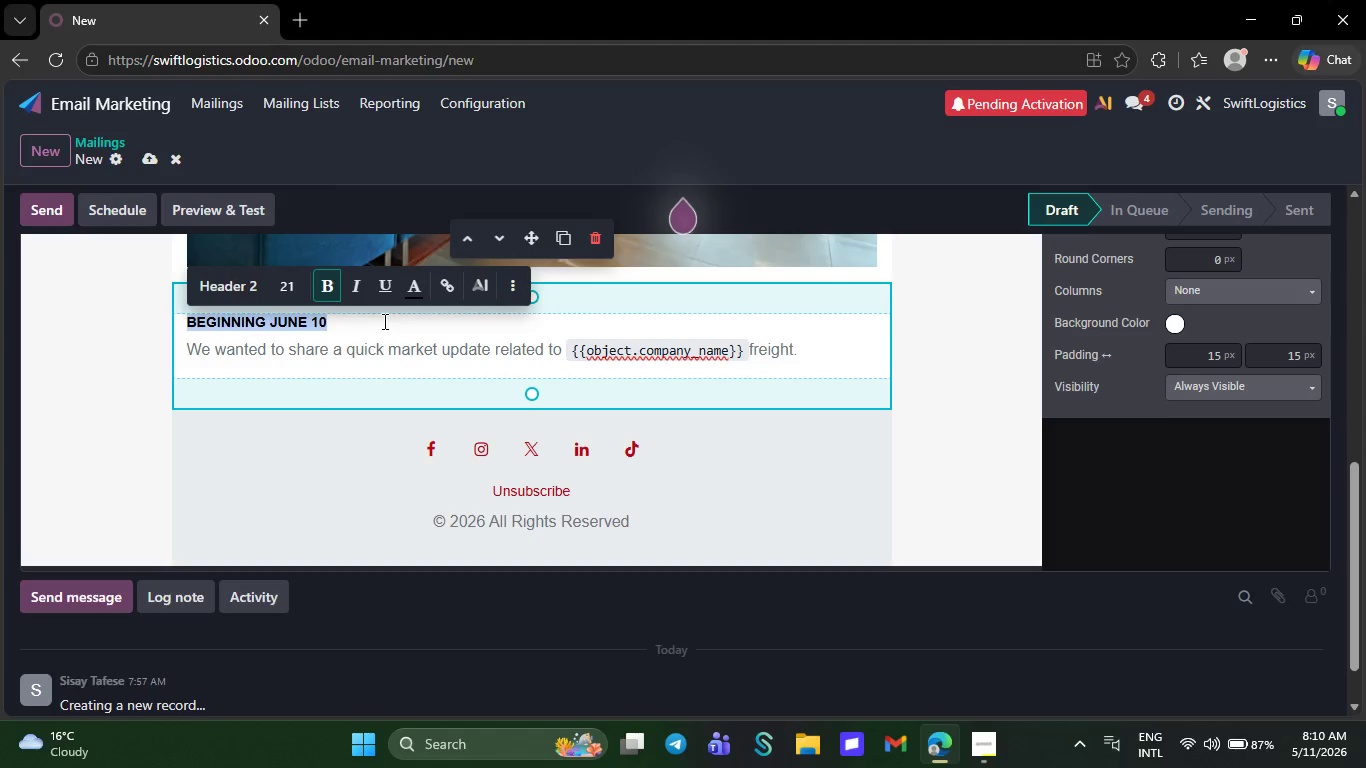 
key(CapsLock)
 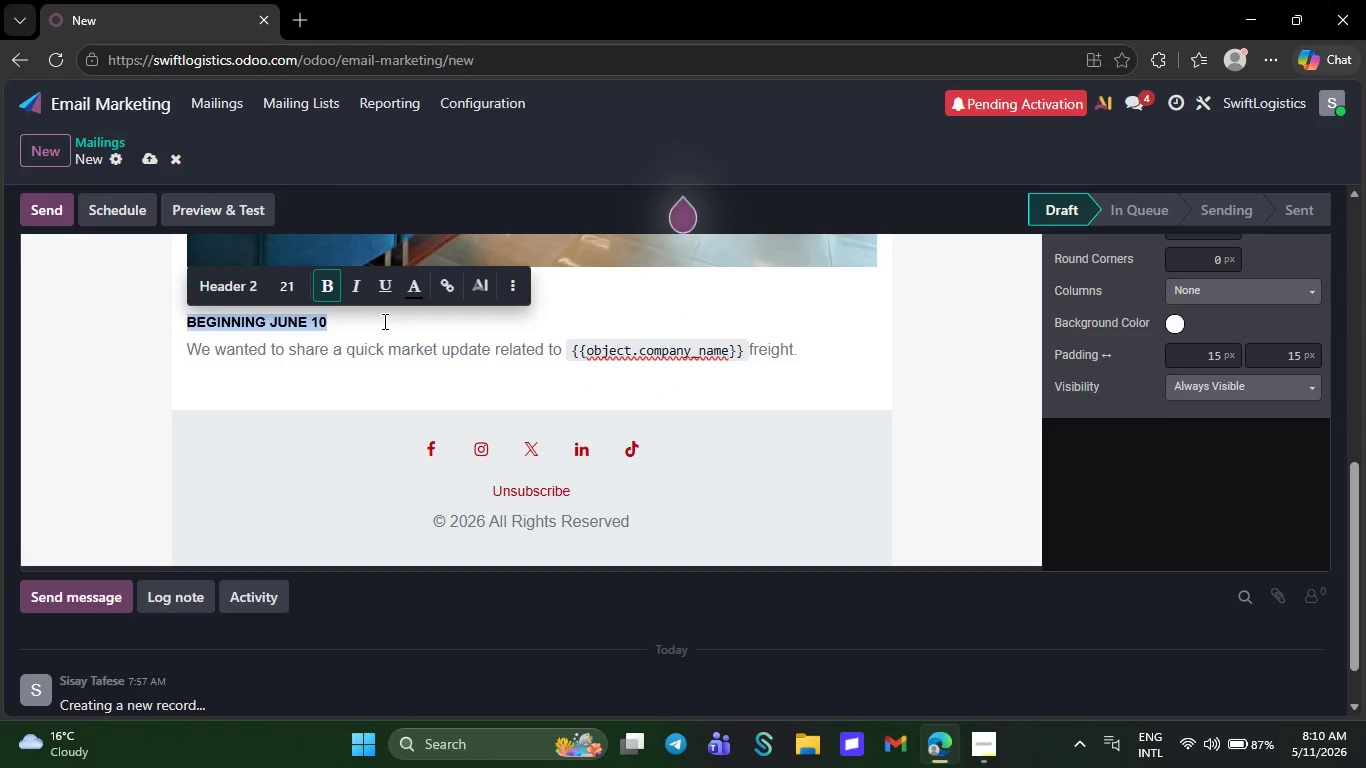 
key(H)
 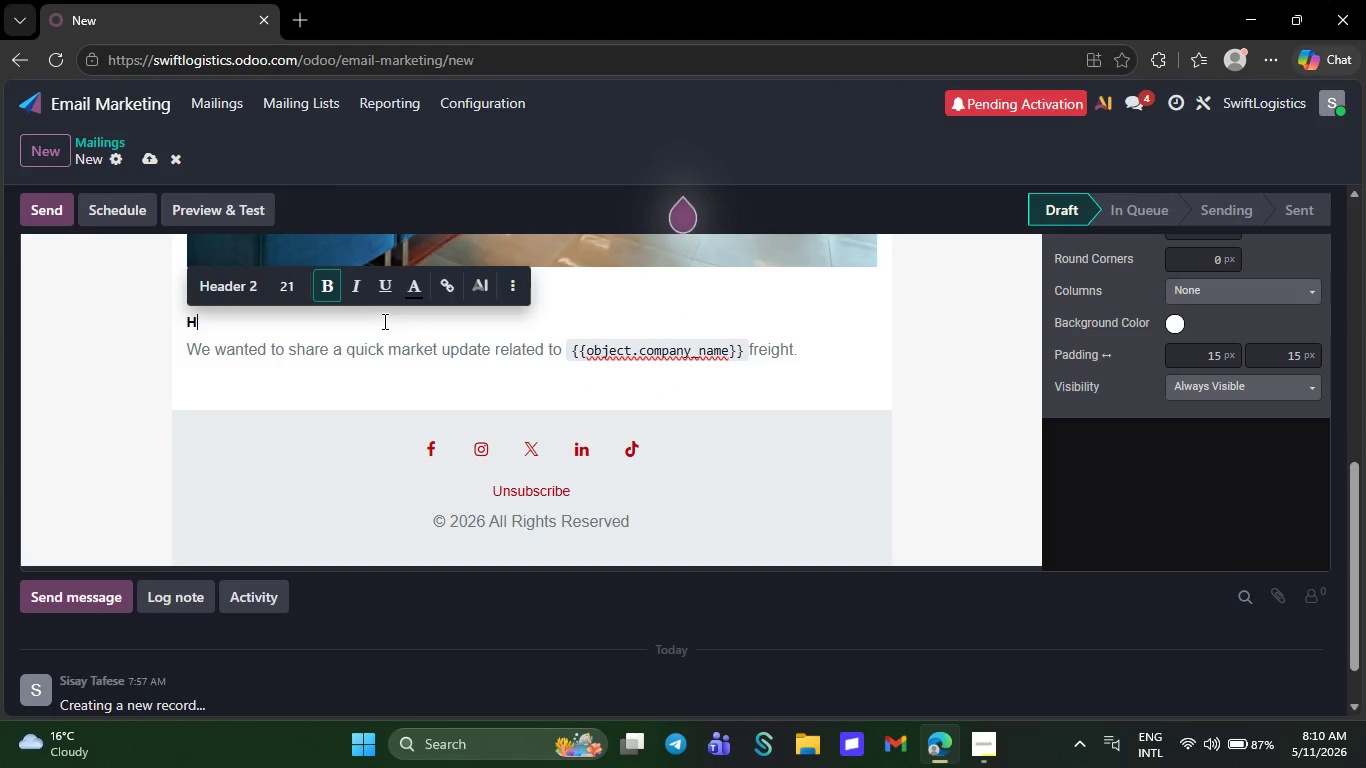 
key(CapsLock)
 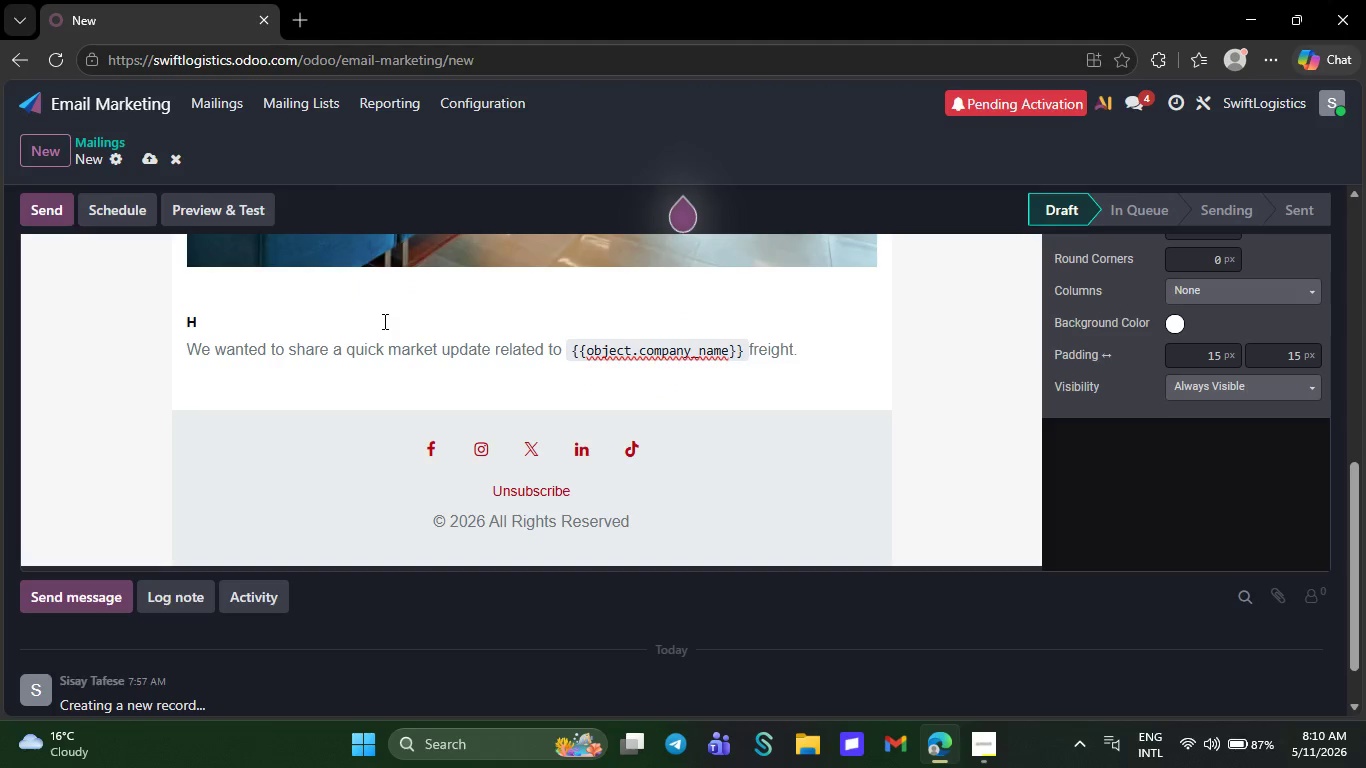 
key(I)
 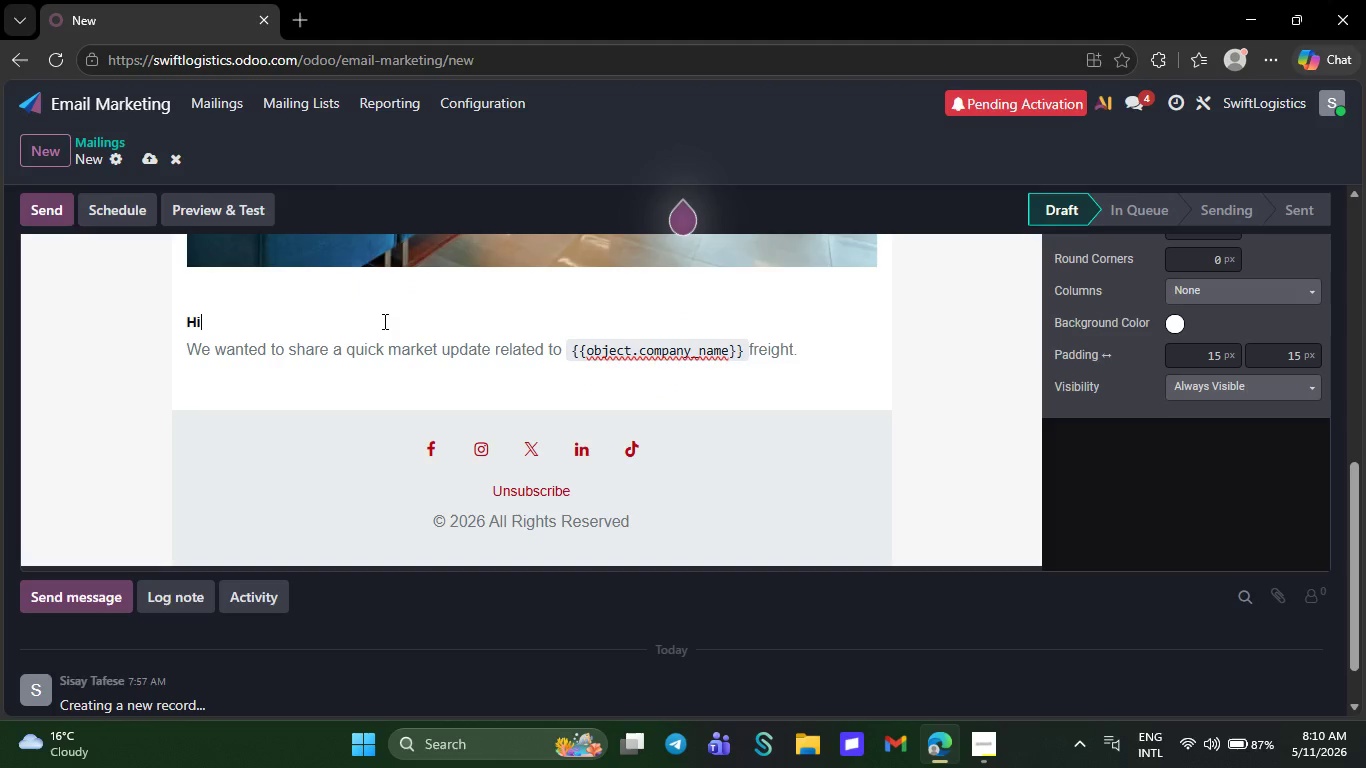 
key(Space)
 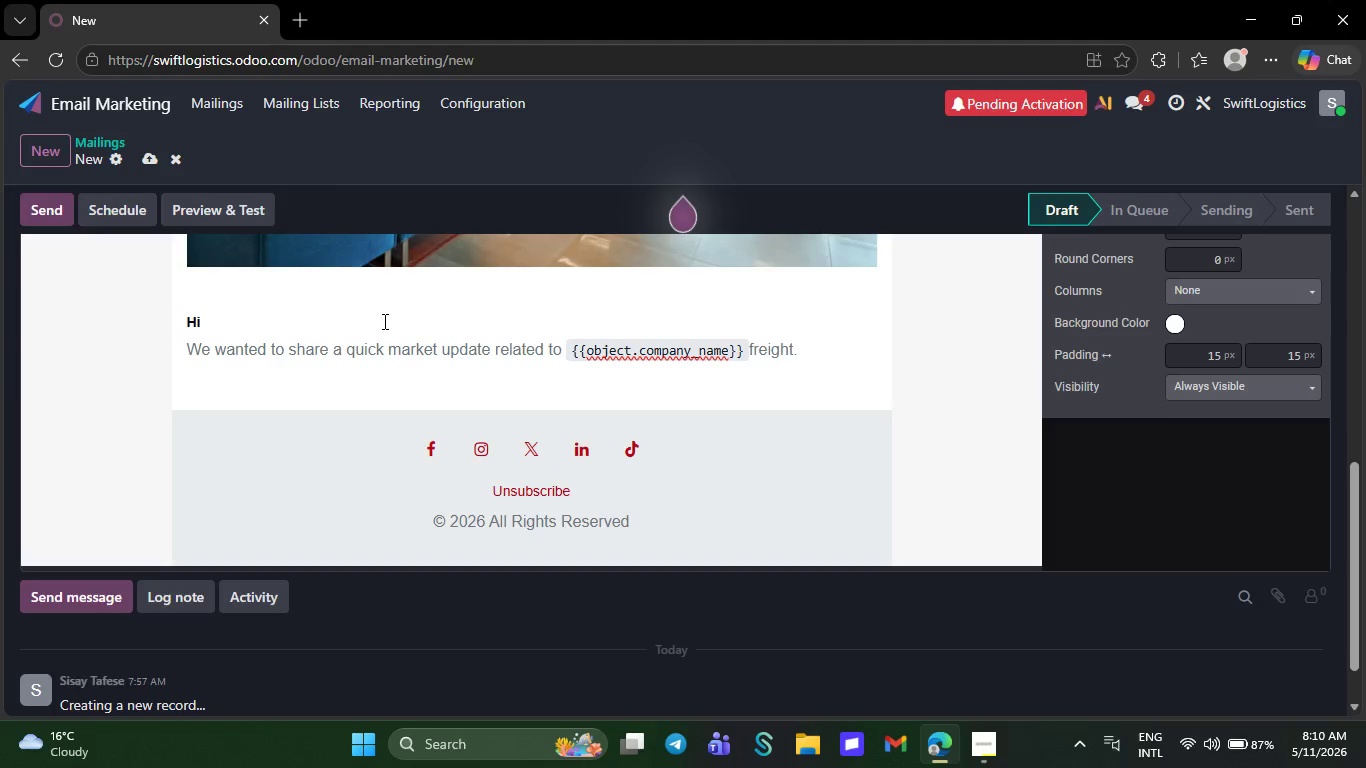 
key(Shift+BracketLeft)
 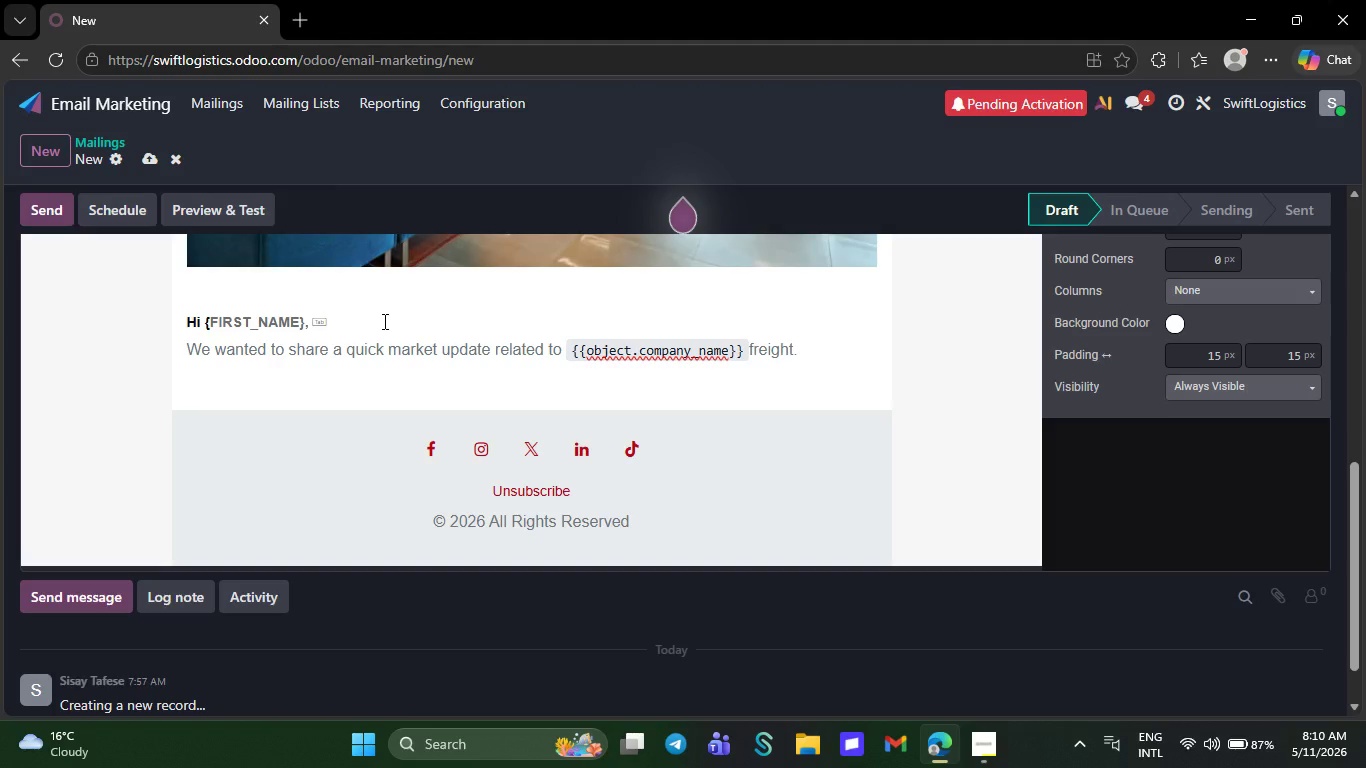 
key(Shift+BracketLeft)
 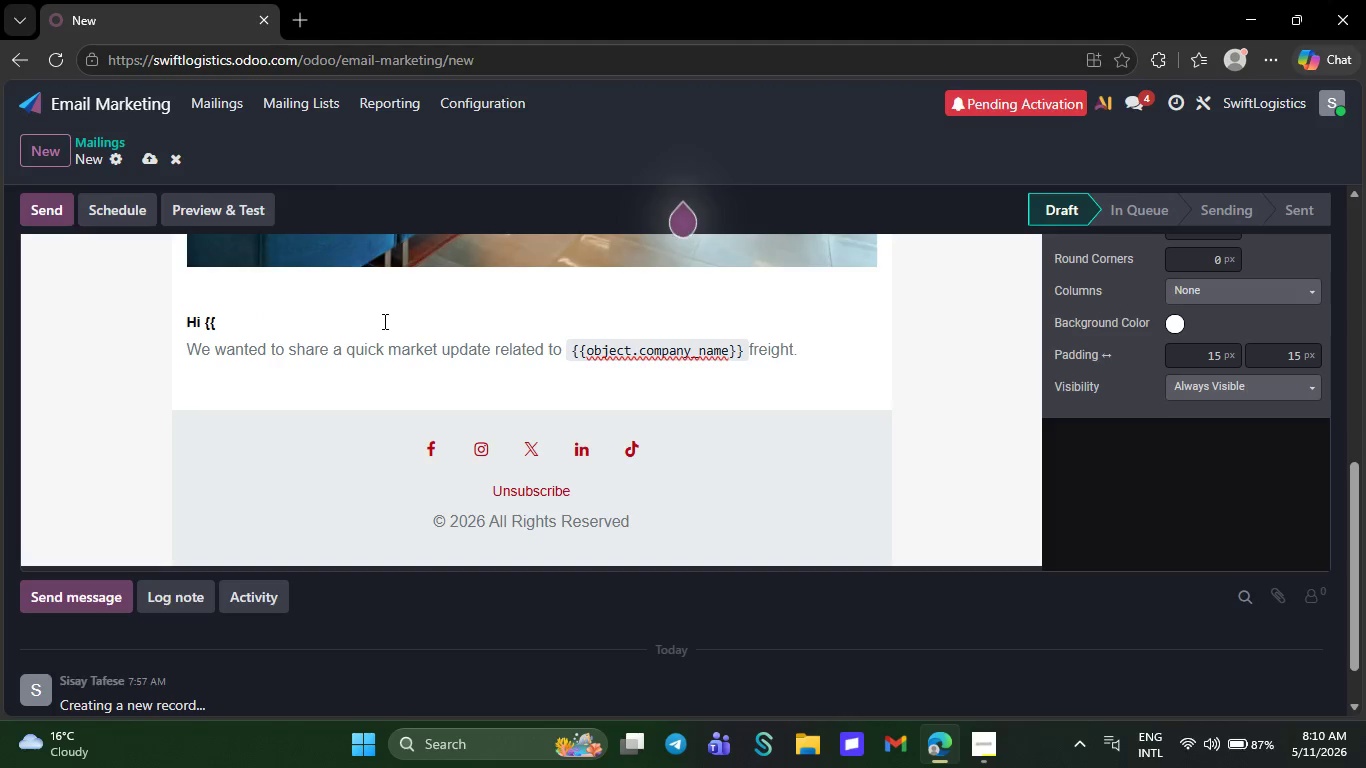 
key(ArrowLeft)
 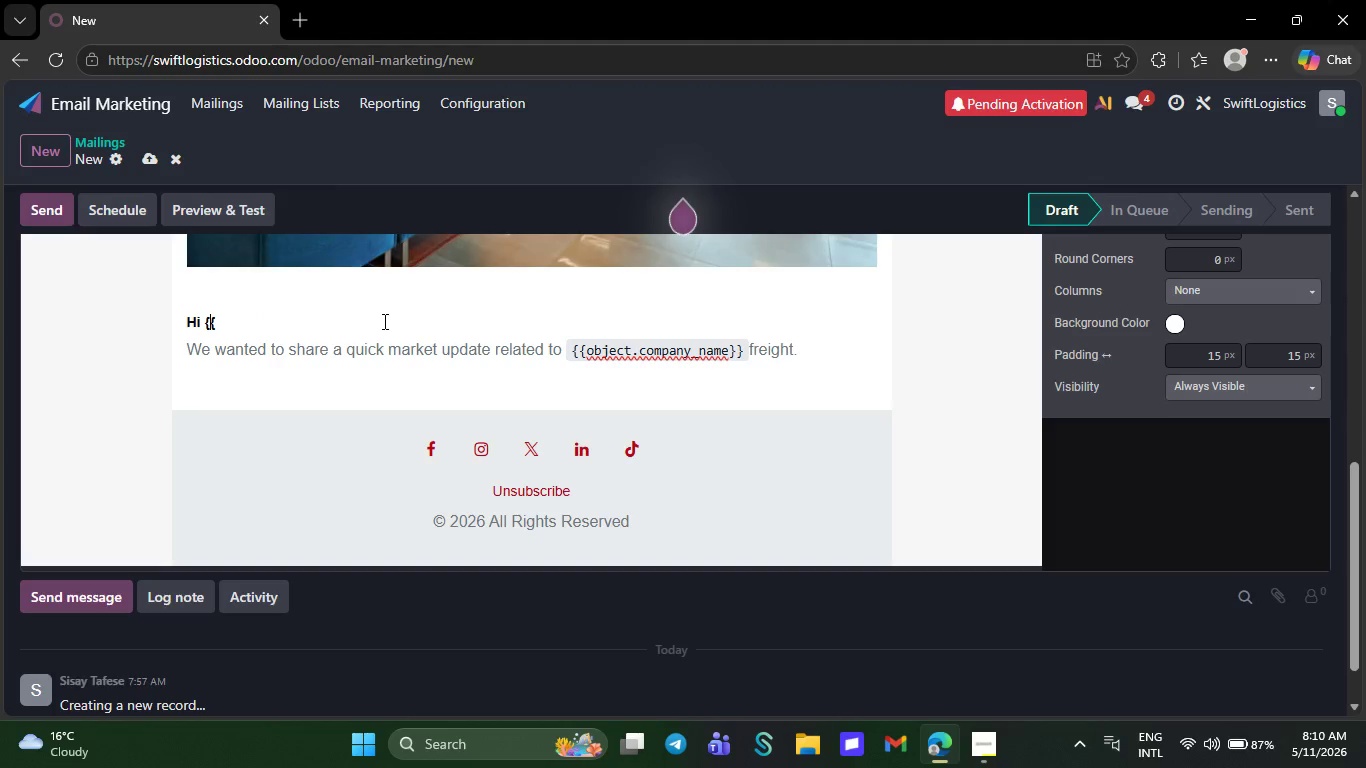 
key(ArrowLeft)
 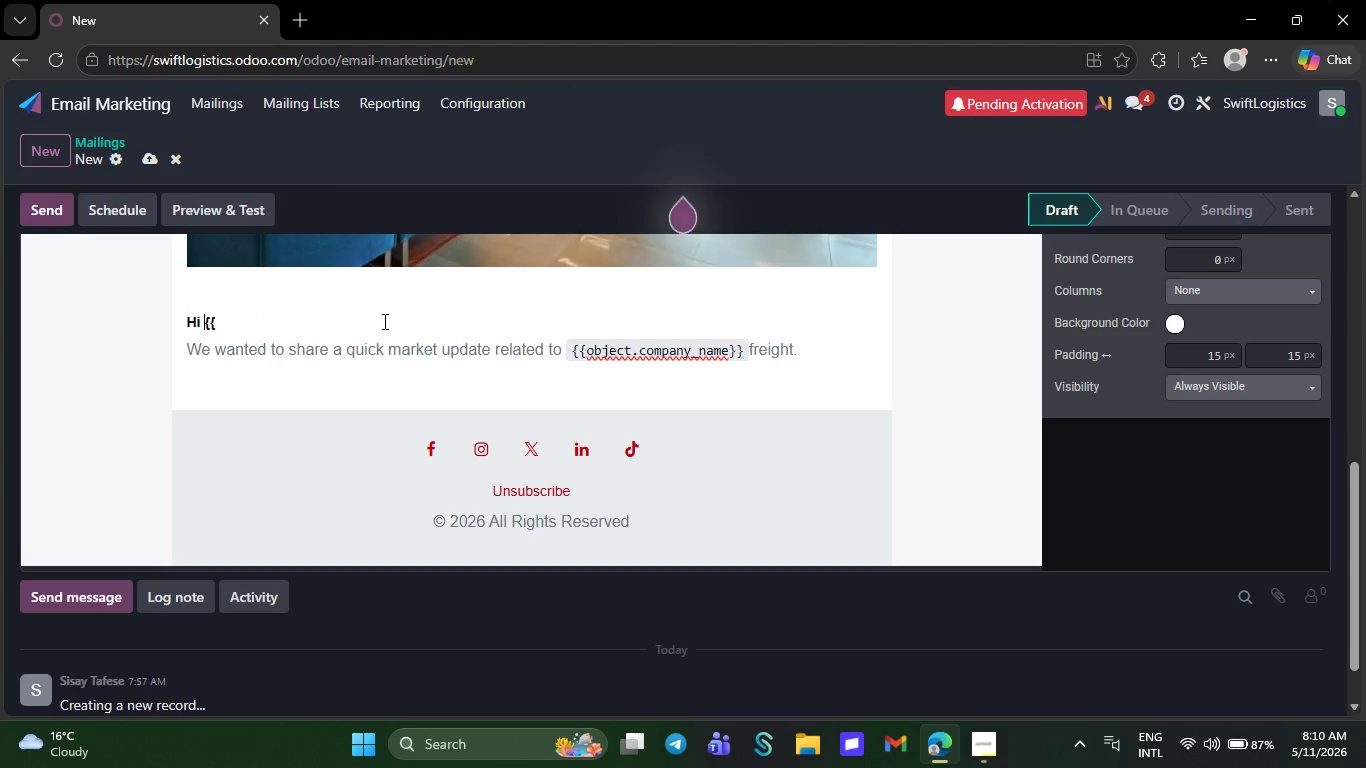 
key(Tab)
 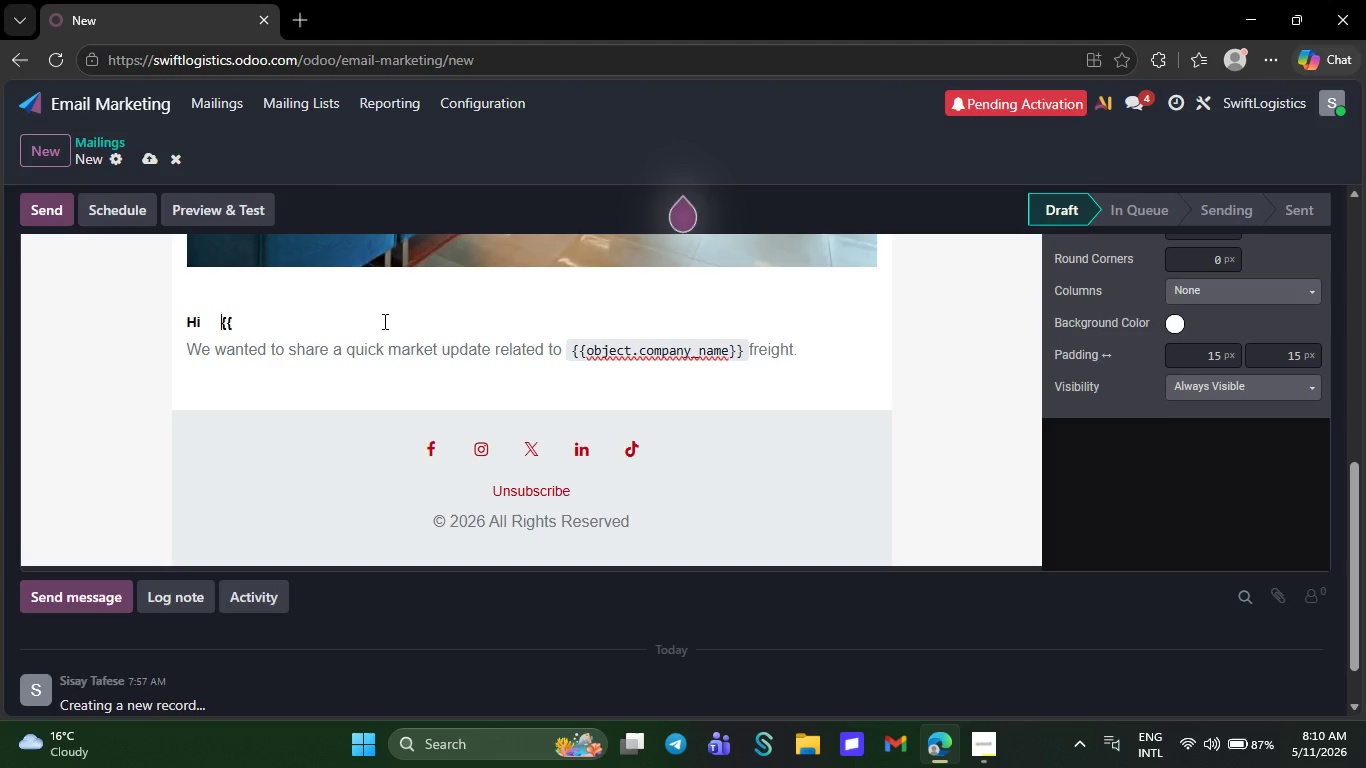 
key(Backspace)
 